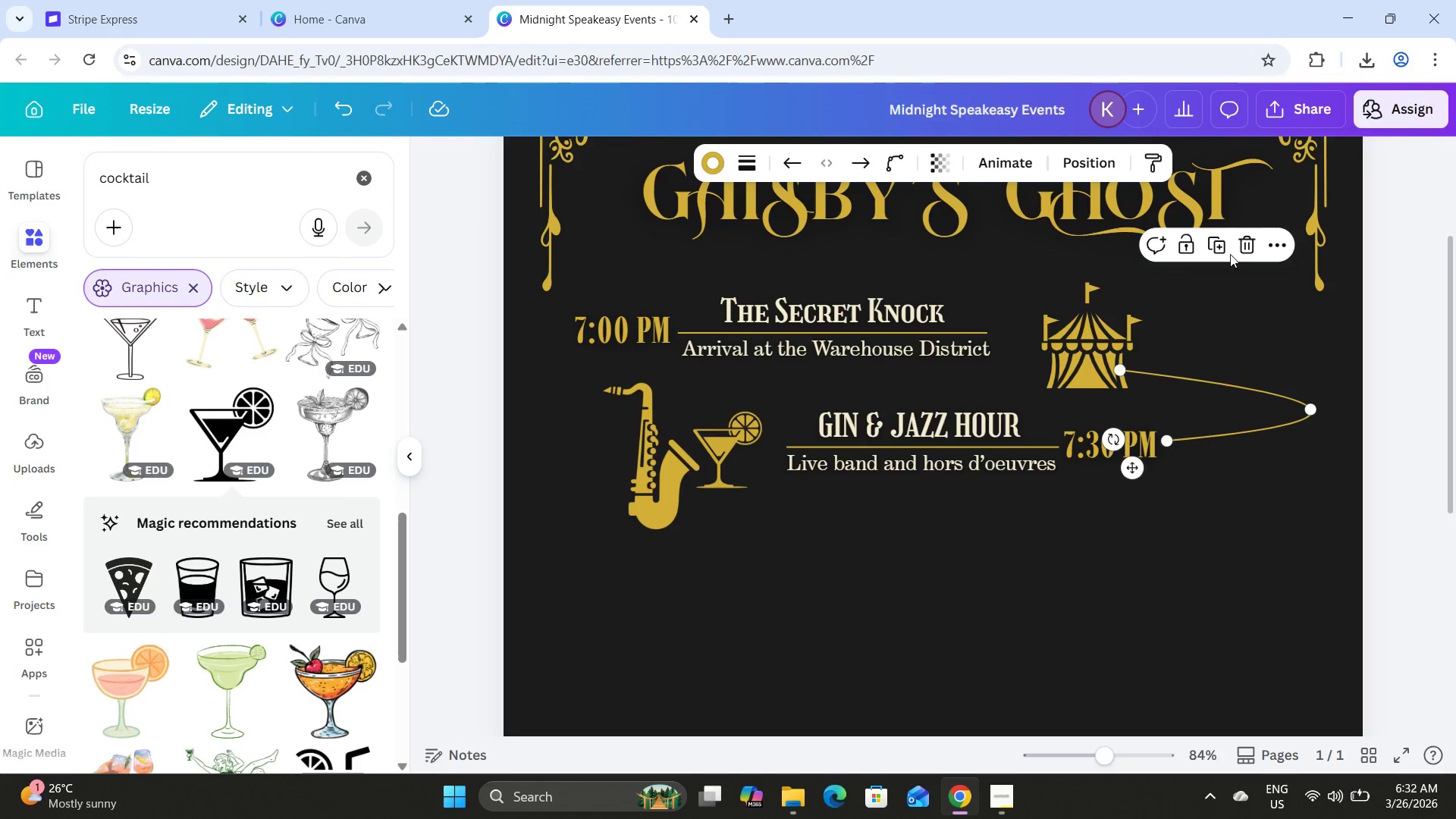 
left_click([1225, 242])
 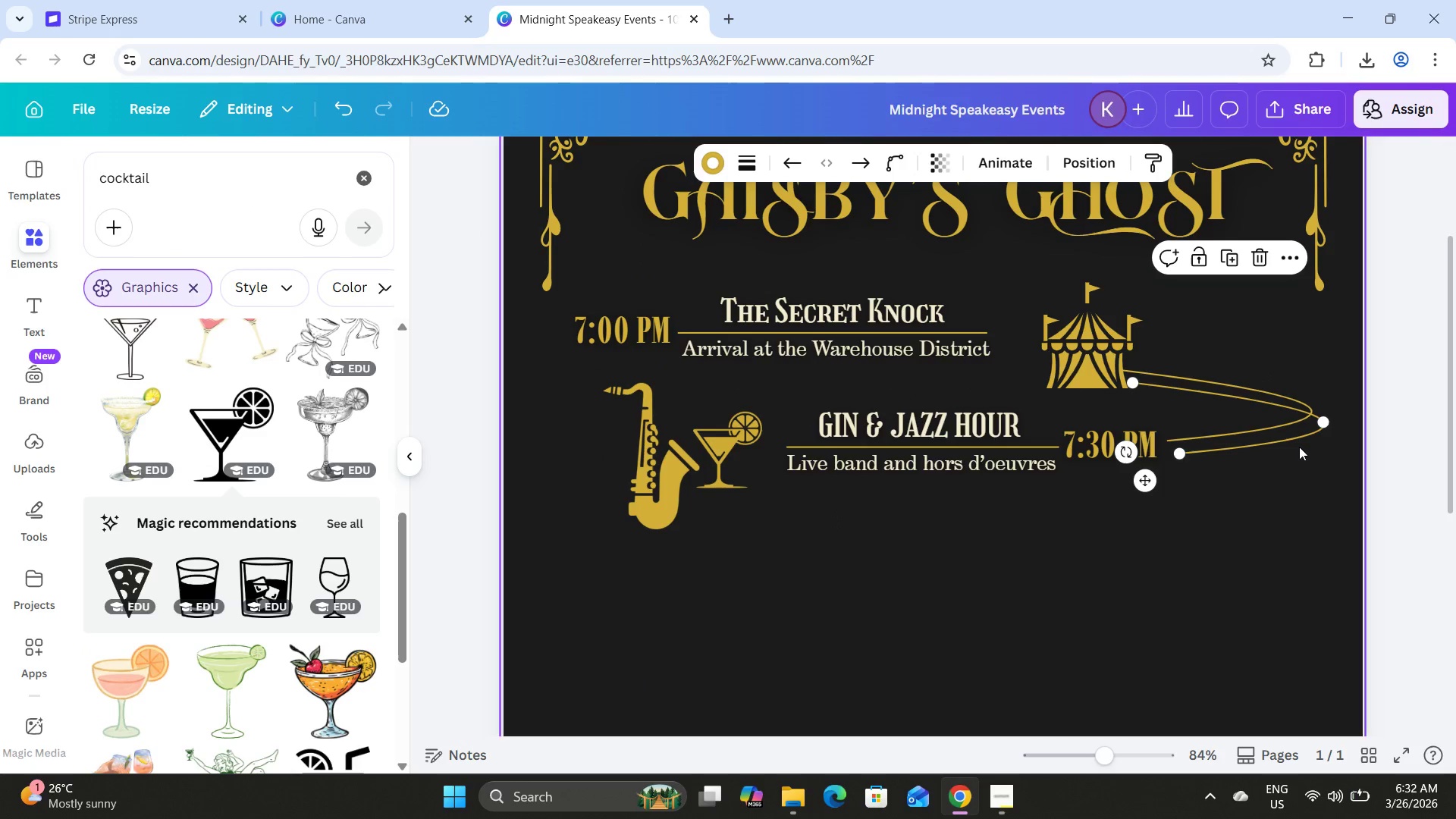 
left_click_drag(start_coordinate=[1291, 439], to_coordinate=[812, 628])
 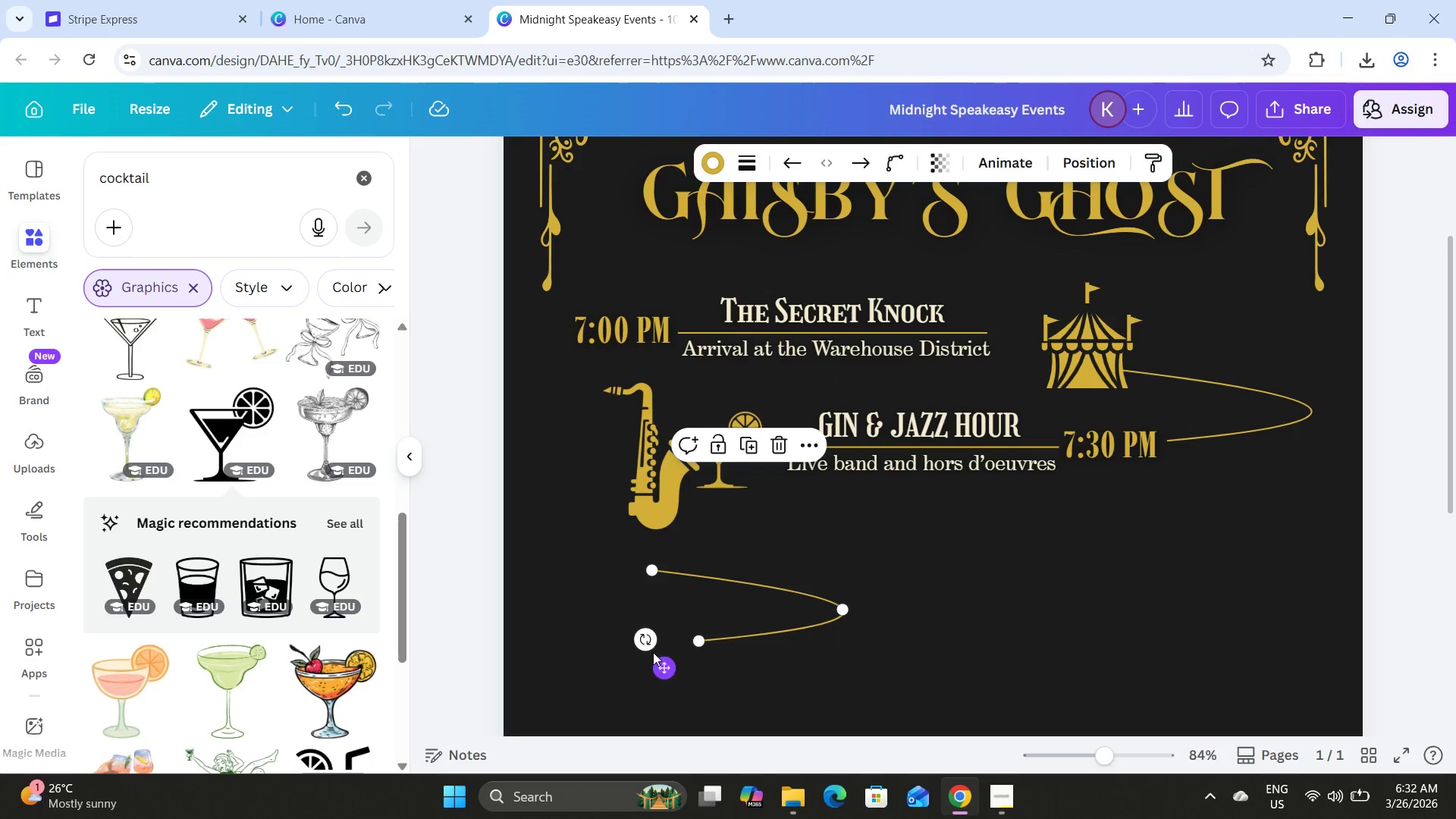 
left_click_drag(start_coordinate=[642, 640], to_coordinate=[862, 513])
 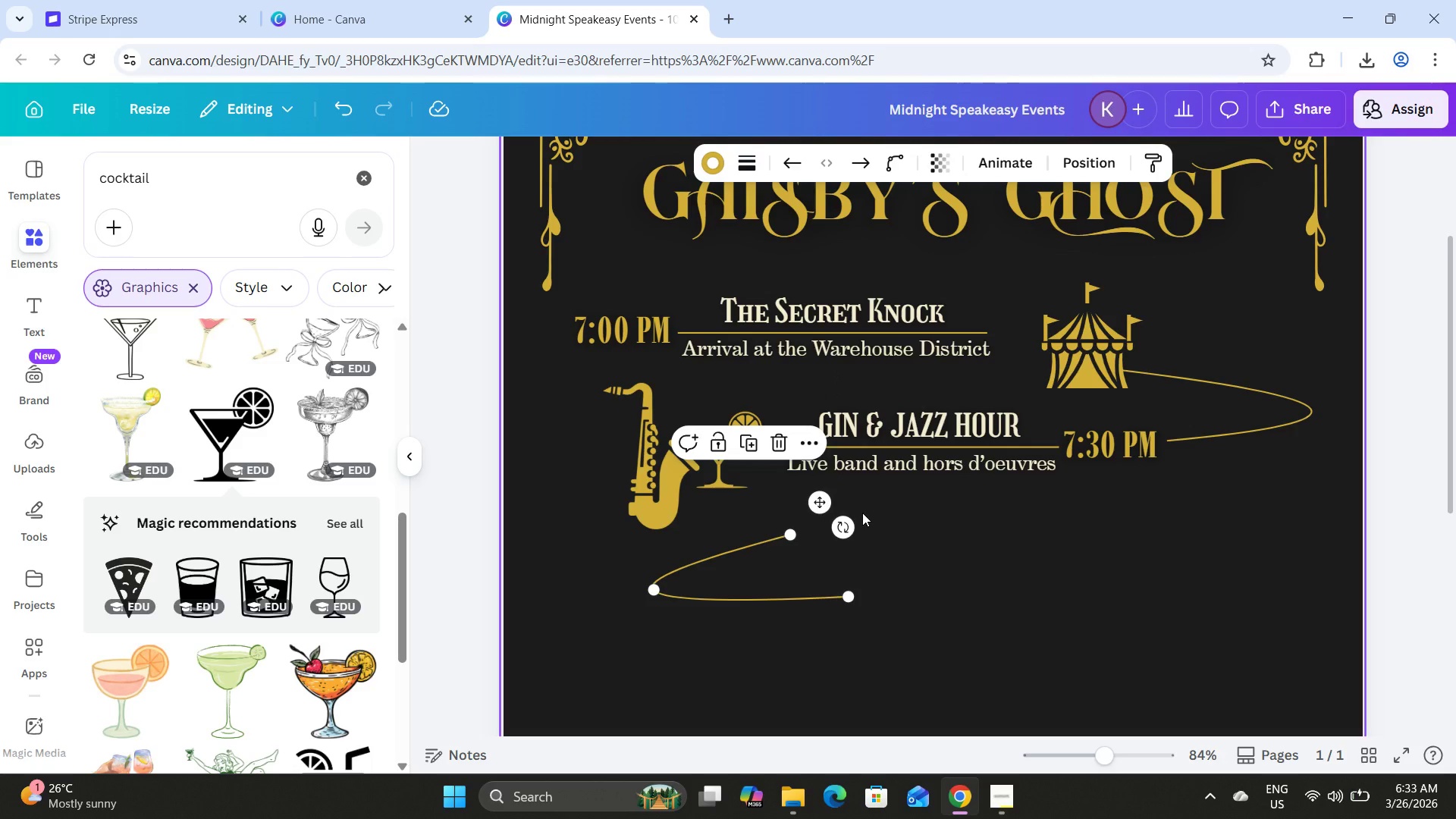 
key(Control+Z)
 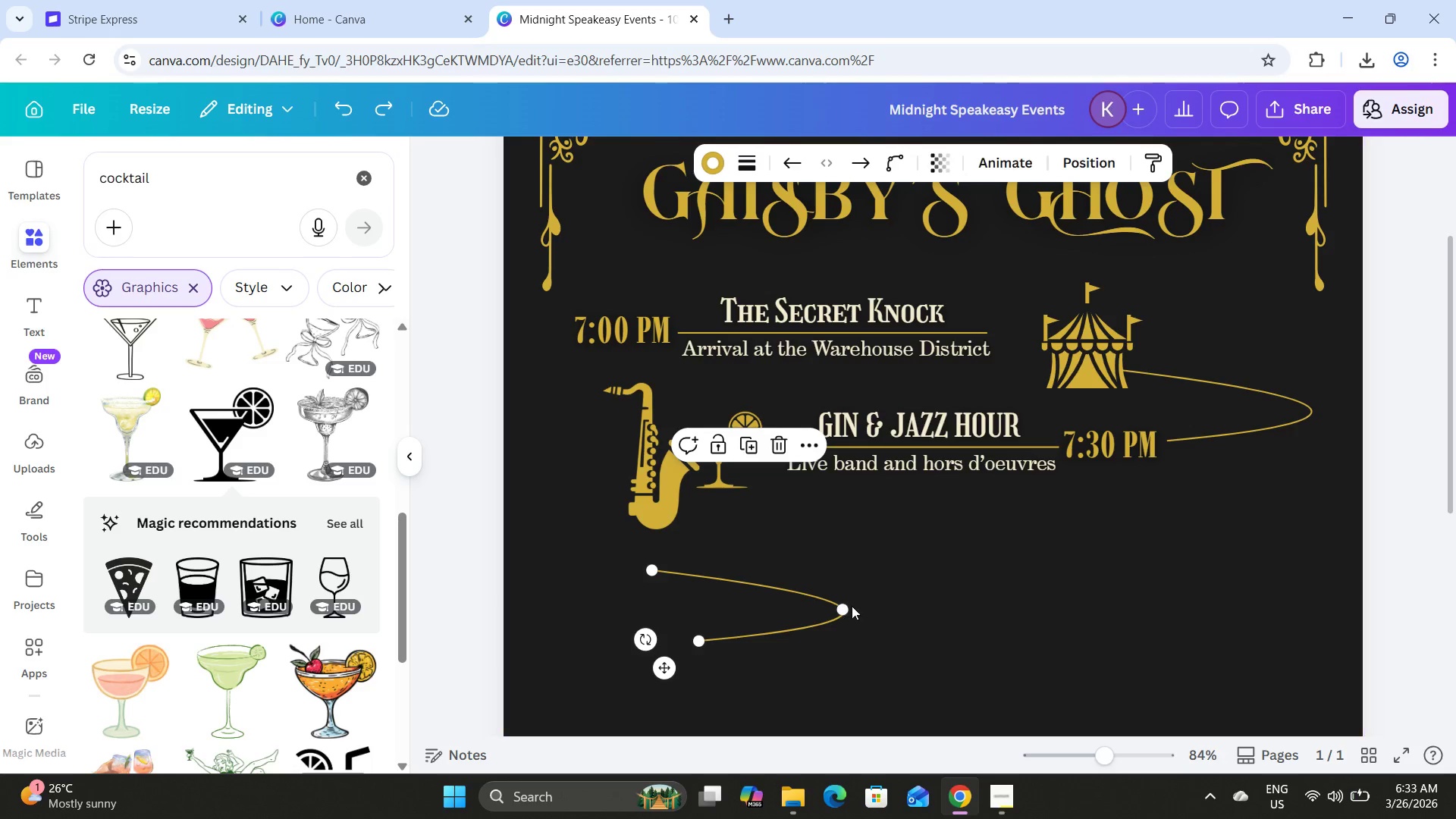 
left_click_drag(start_coordinate=[767, 592], to_coordinate=[694, 543])
 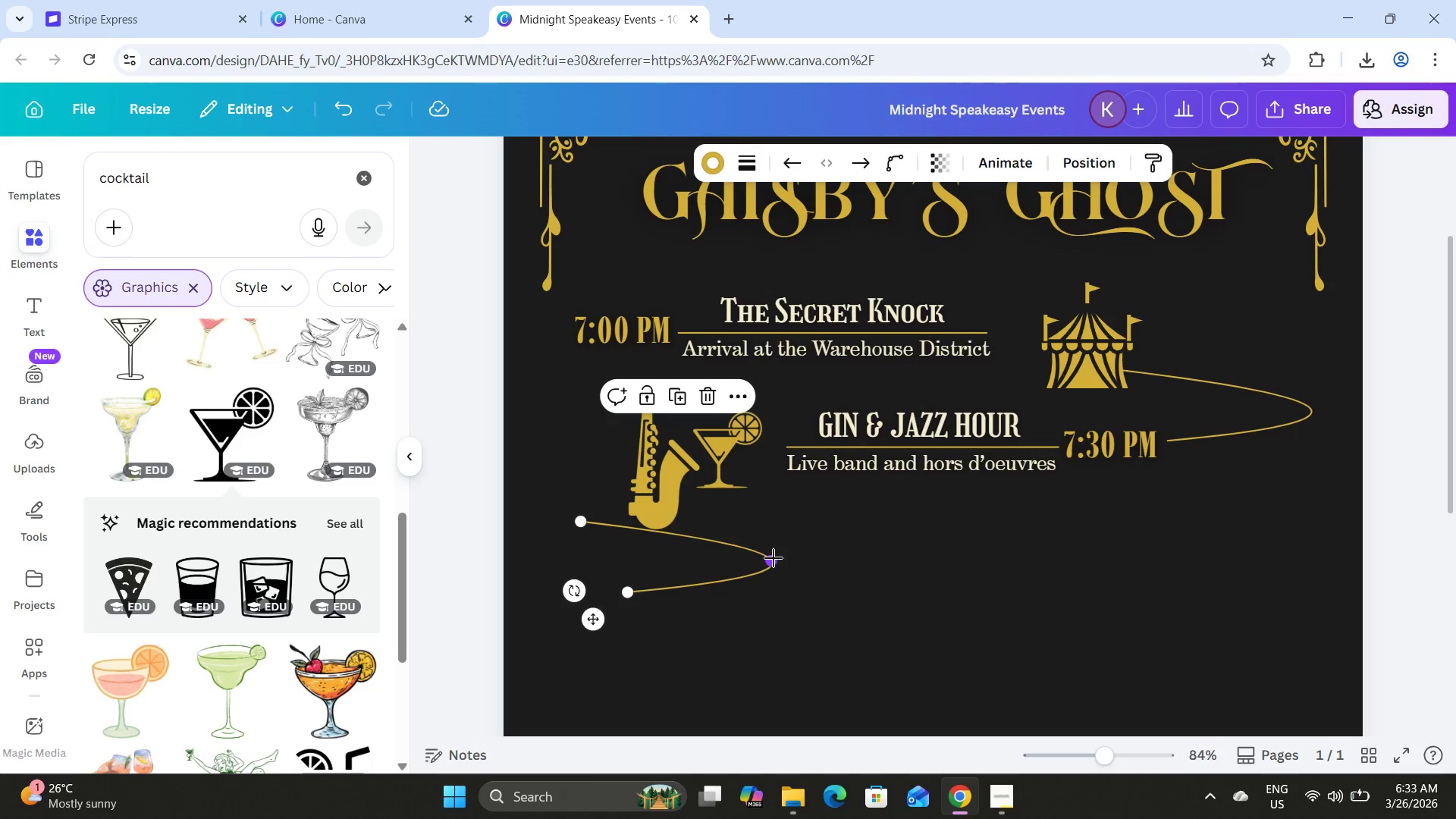 
left_click_drag(start_coordinate=[773, 558], to_coordinate=[464, 569])
 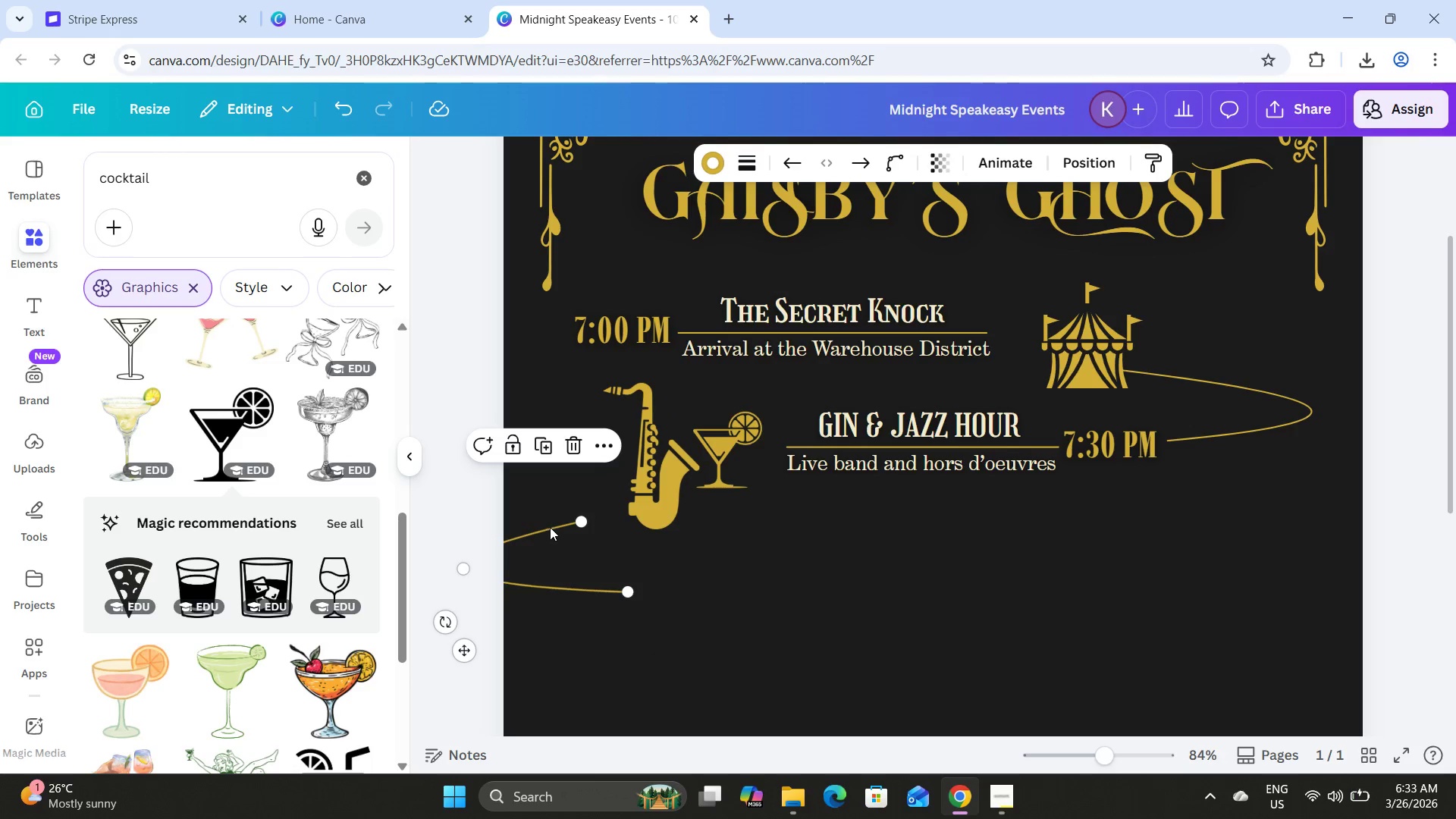 
left_click_drag(start_coordinate=[549, 527], to_coordinate=[612, 512])
 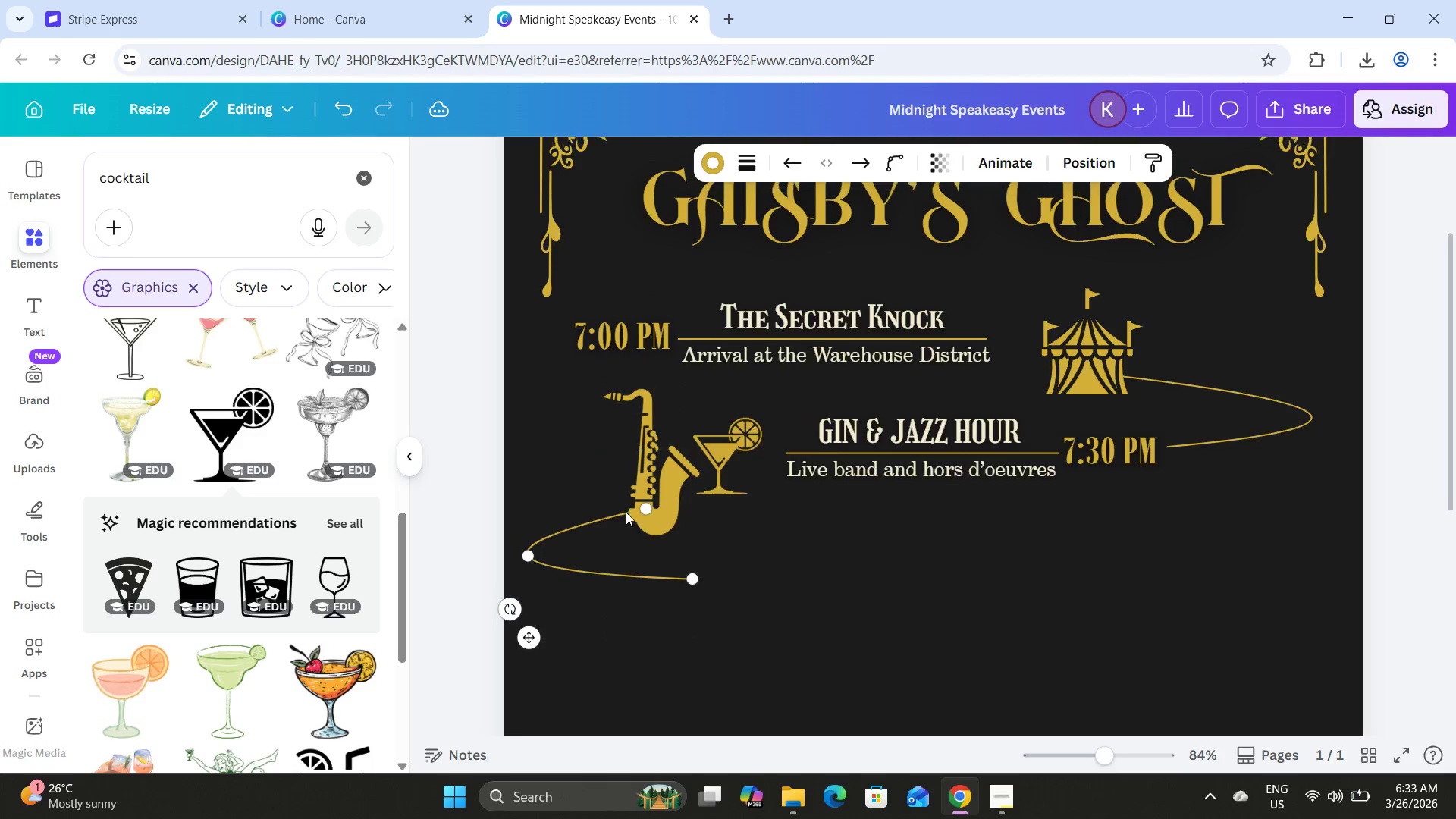 
scroll: coordinate [625, 512], scroll_direction: up, amount: 2.0
 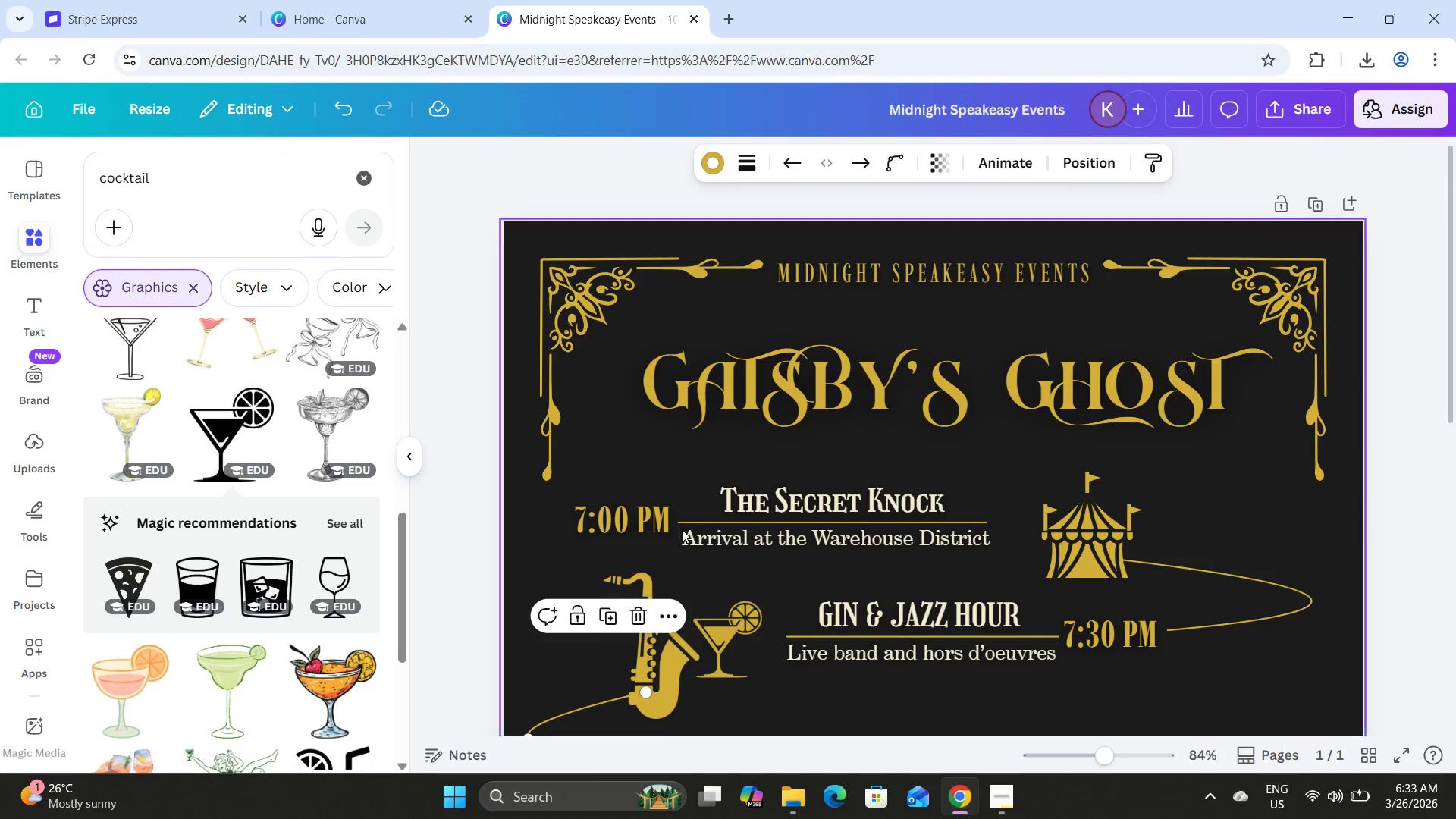 
scroll: coordinate [688, 521], scroll_direction: down, amount: 2.0
 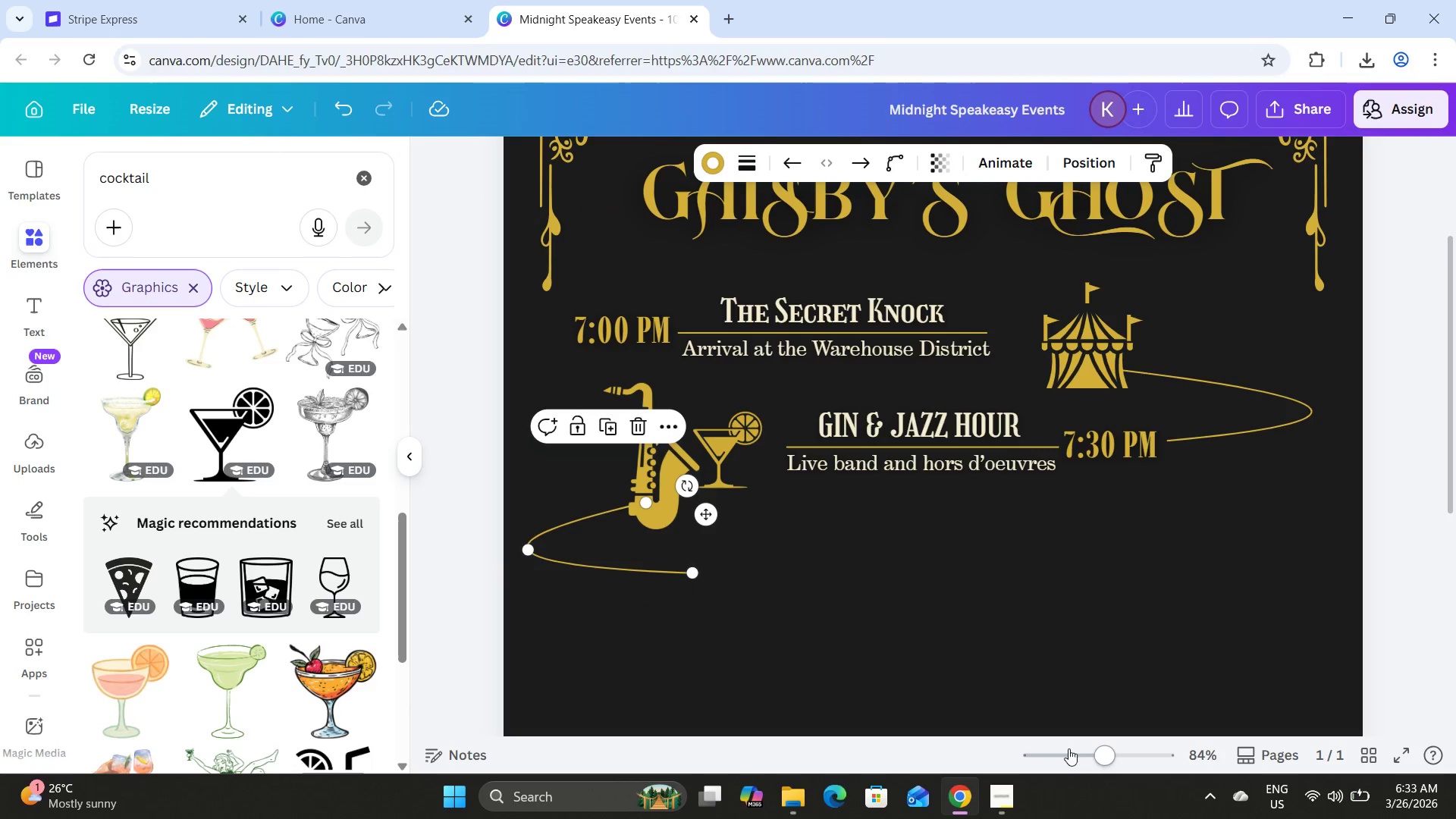 
left_click_drag(start_coordinate=[1094, 752], to_coordinate=[1113, 759])
 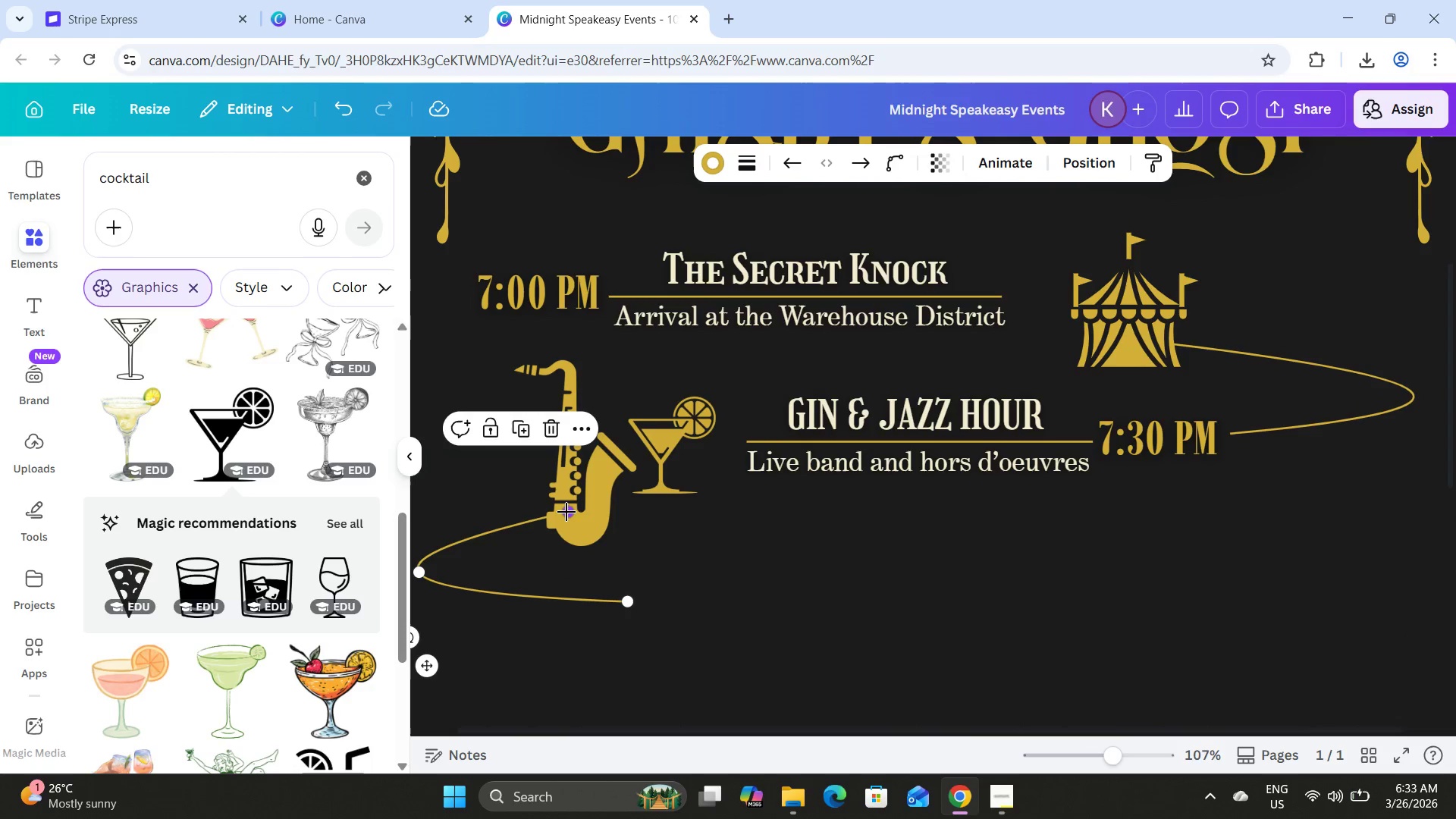 
left_click_drag(start_coordinate=[567, 512], to_coordinate=[566, 519])
 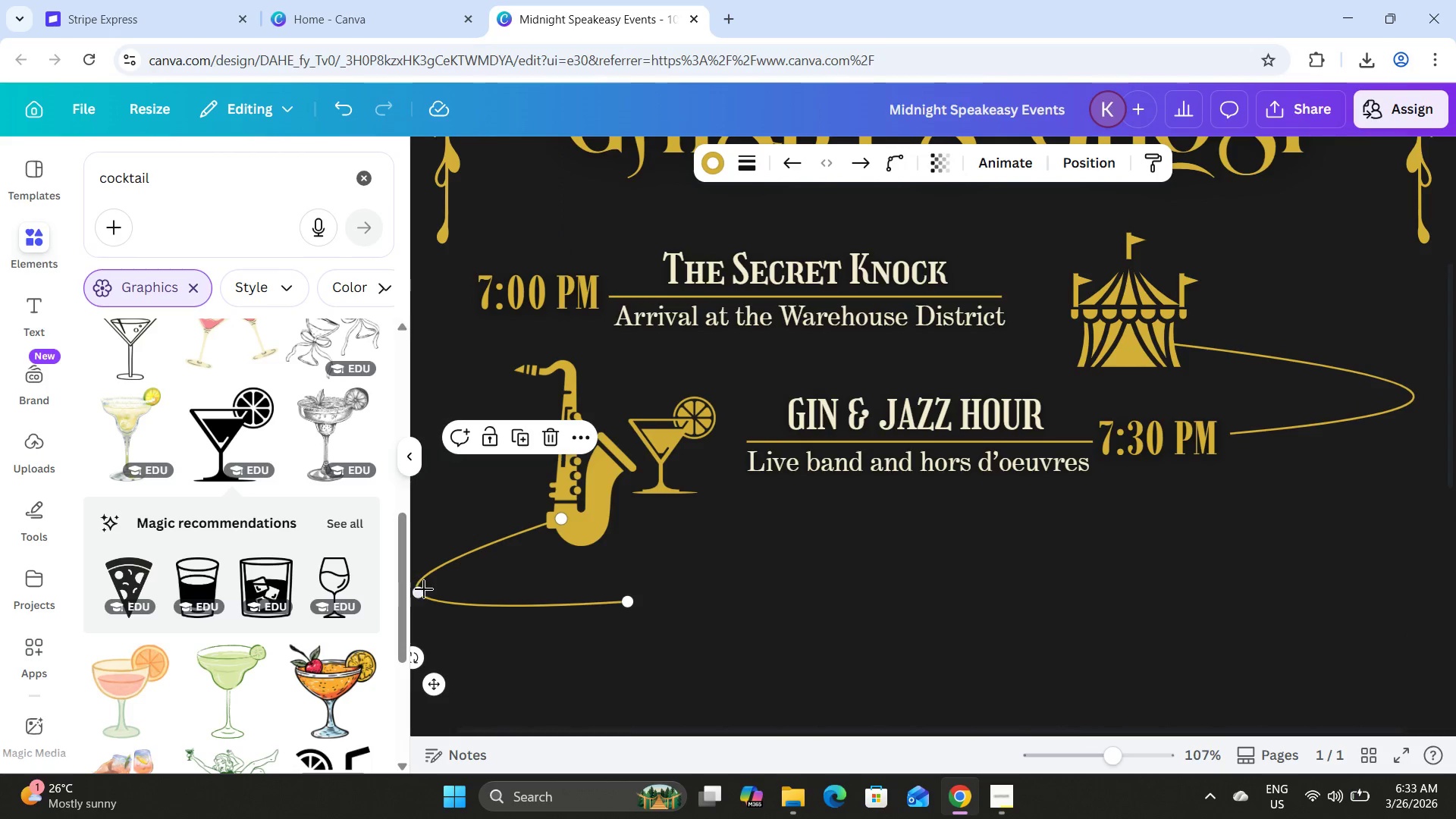 
left_click_drag(start_coordinate=[419, 591], to_coordinate=[469, 580])
 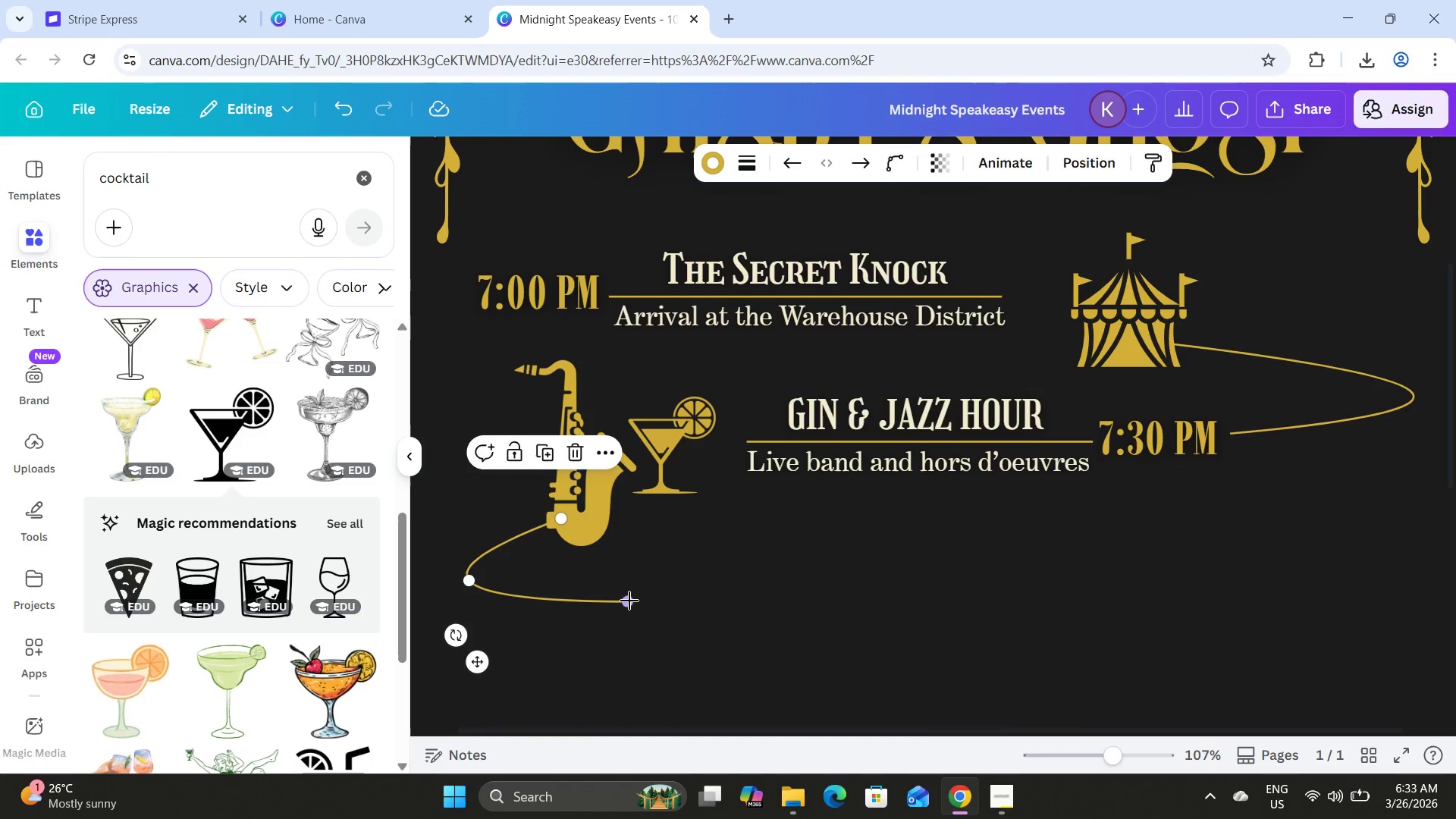 
left_click_drag(start_coordinate=[629, 601], to_coordinate=[675, 576])
 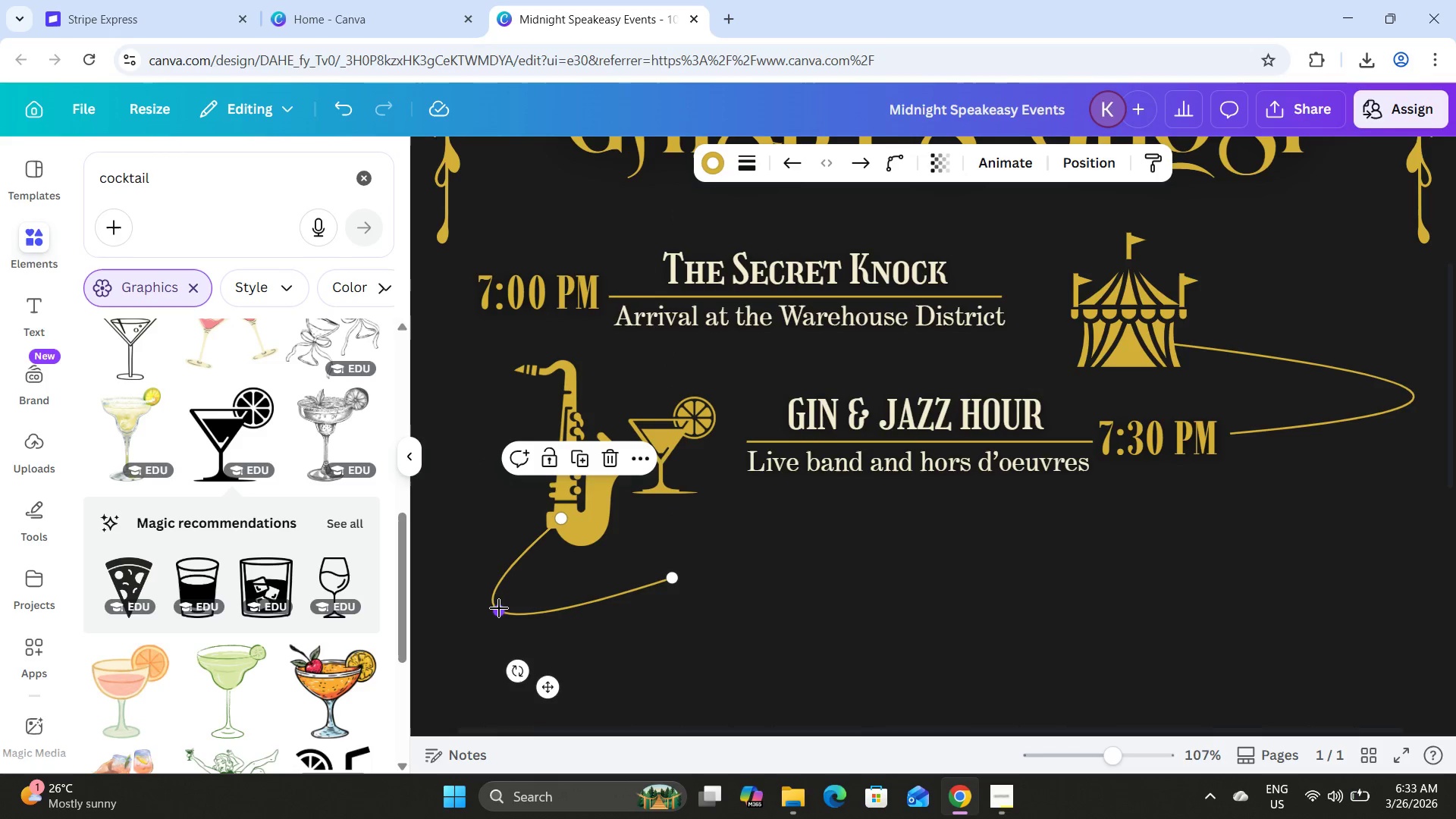 
left_click_drag(start_coordinate=[499, 609], to_coordinate=[479, 566])
 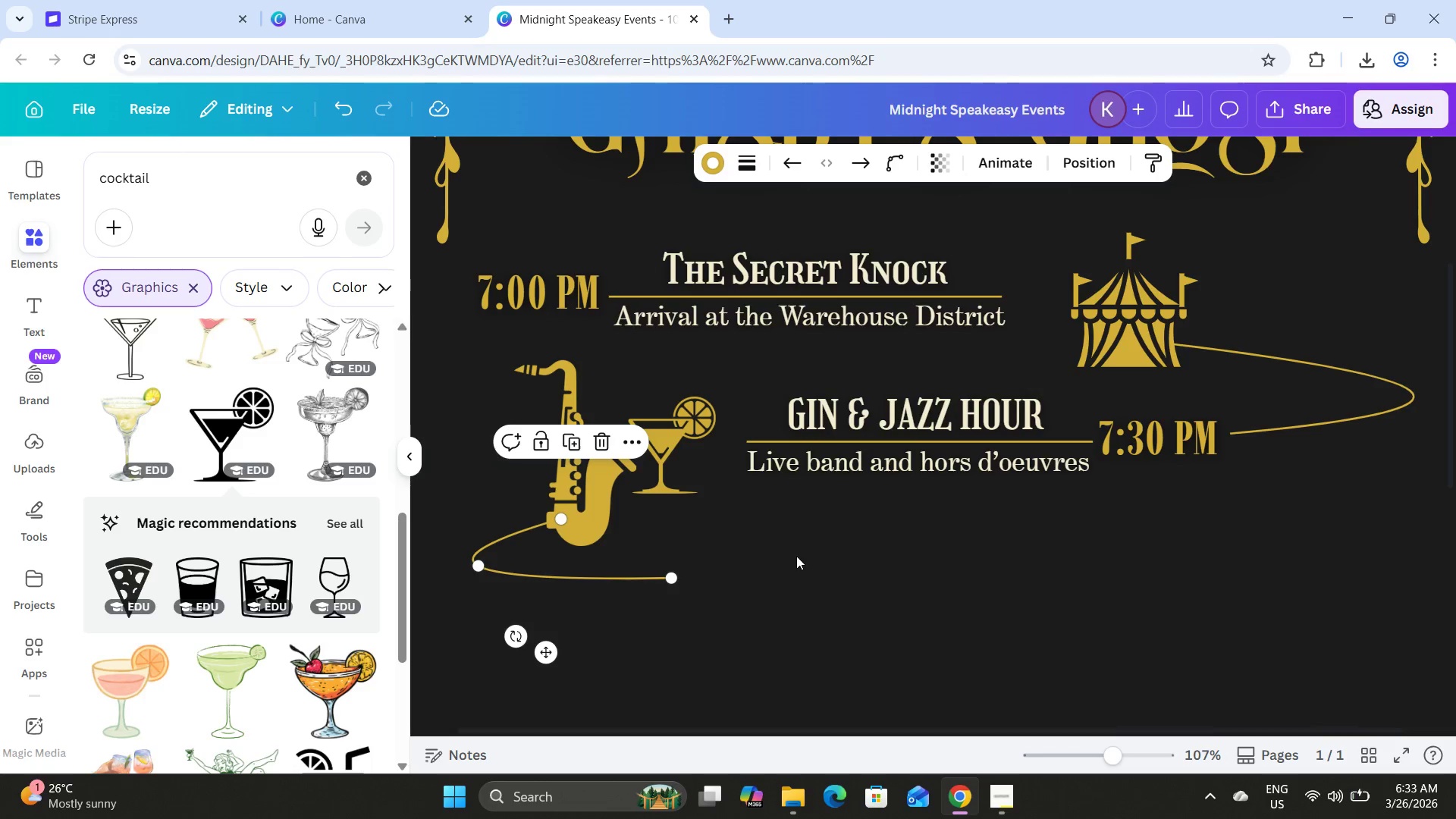 
left_click([796, 556])
 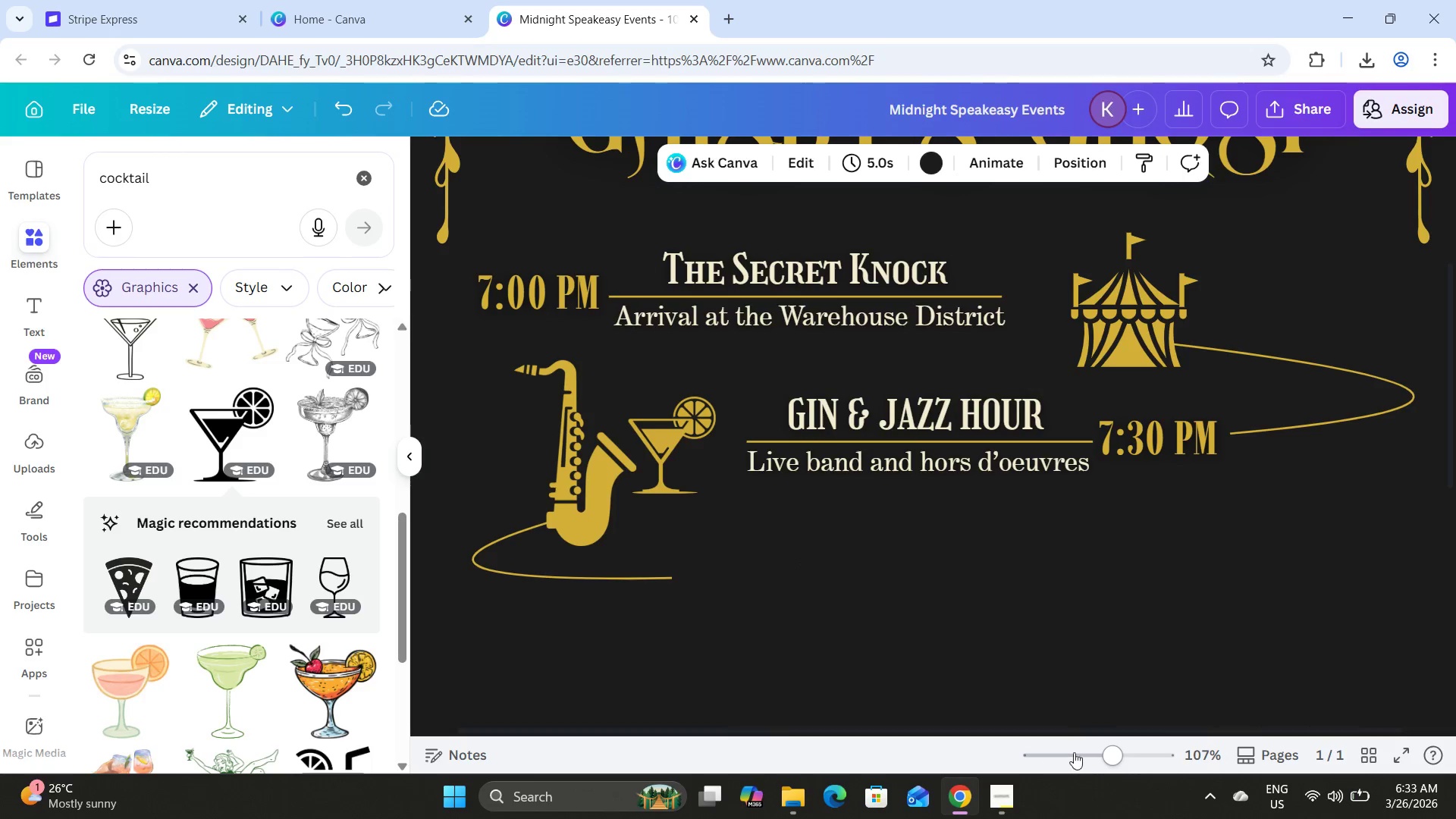 
left_click_drag(start_coordinate=[1095, 755], to_coordinate=[1105, 752])
 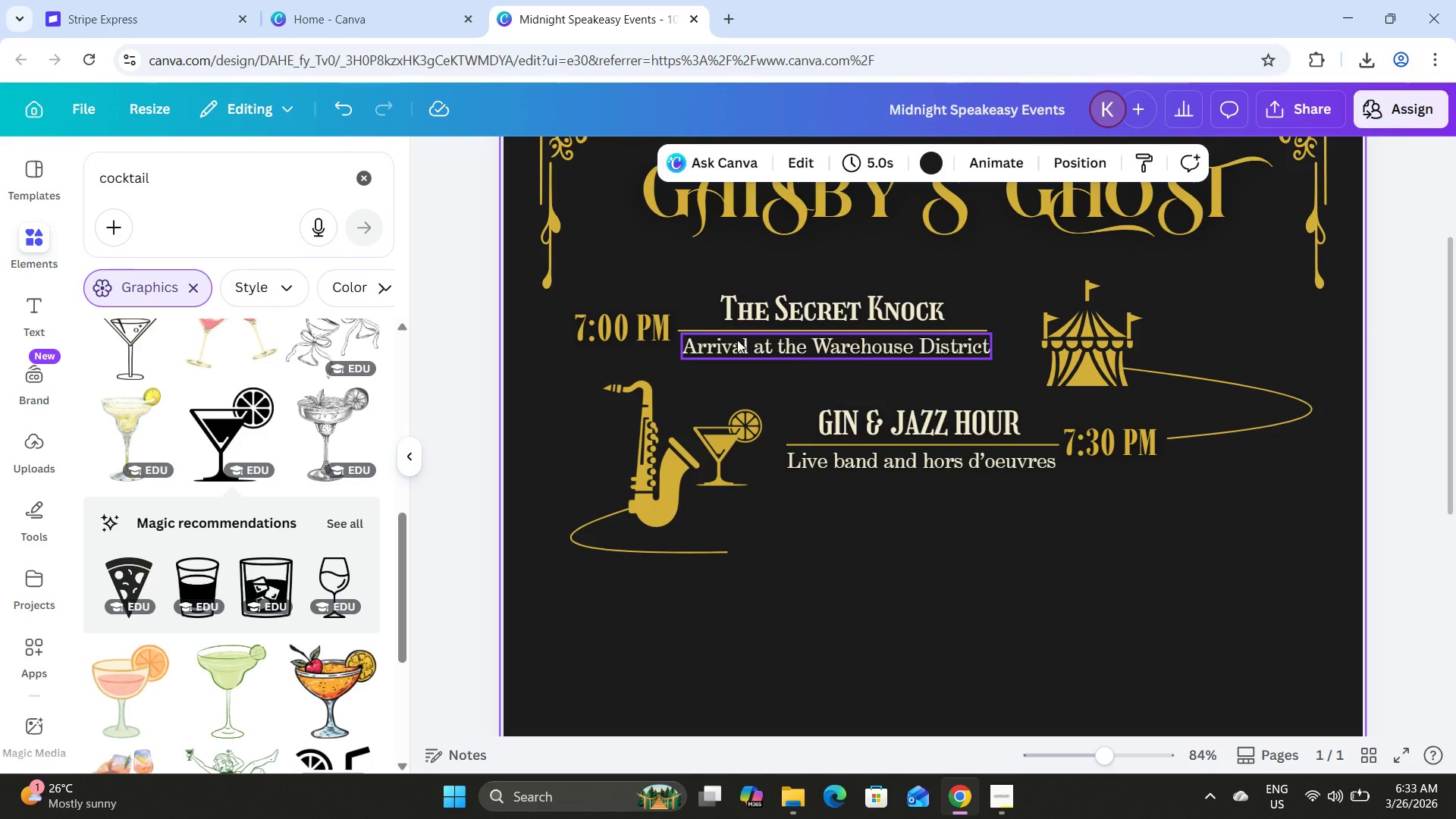 
left_click([735, 340])
 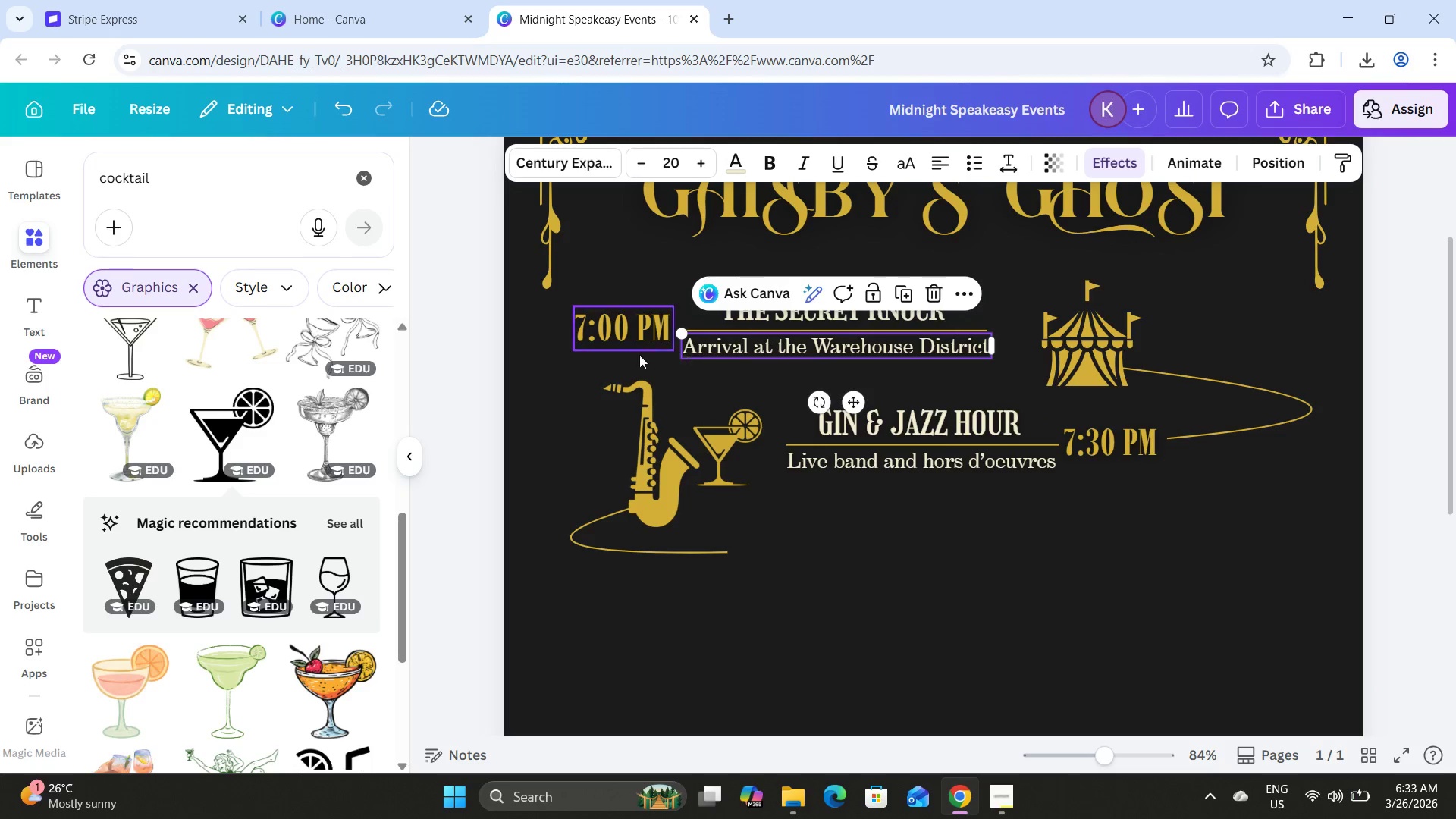 
left_click([608, 328])
 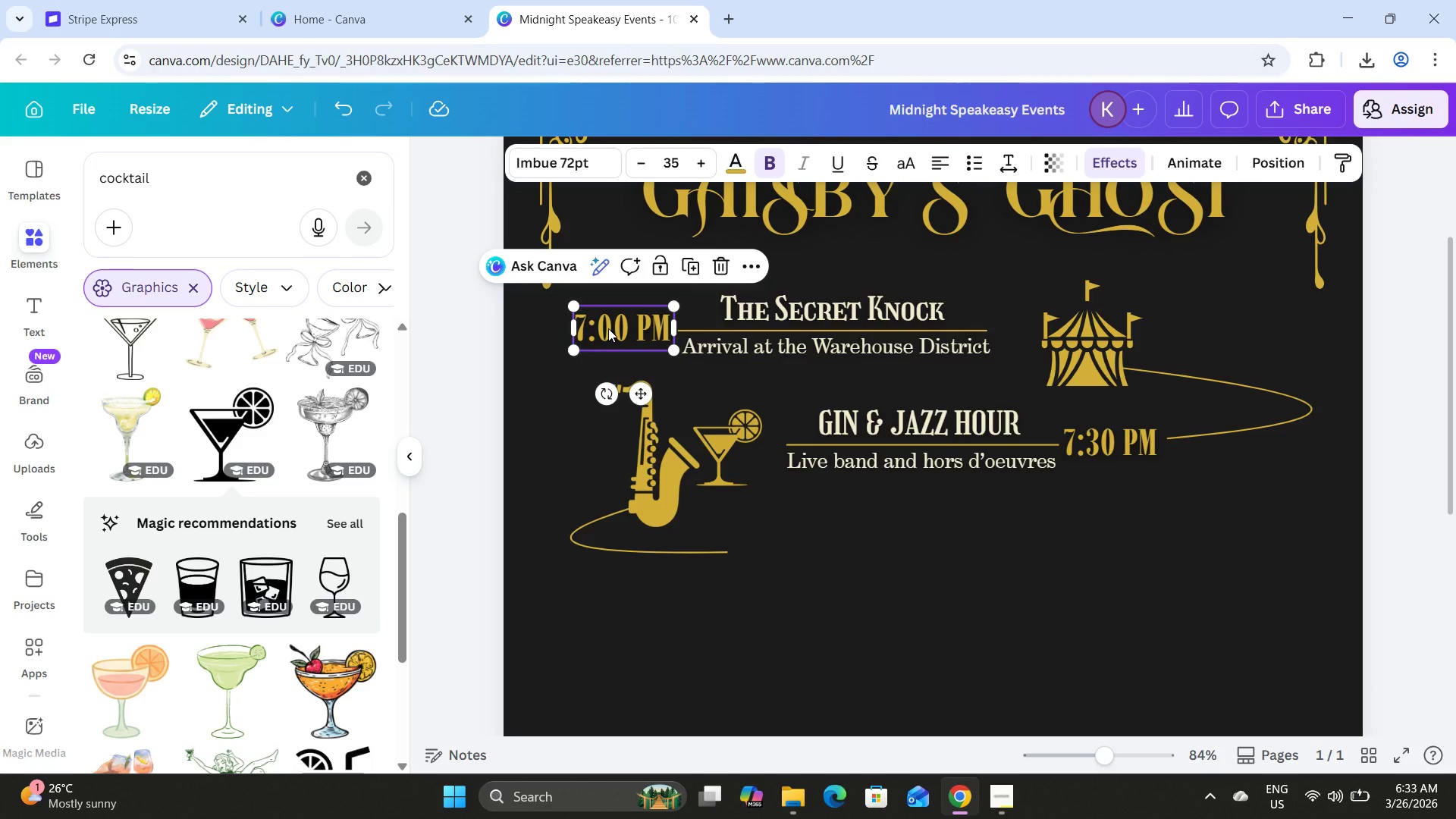 
hold_key(key=ShiftLeft, duration=1.5)
left_click([753, 355])
 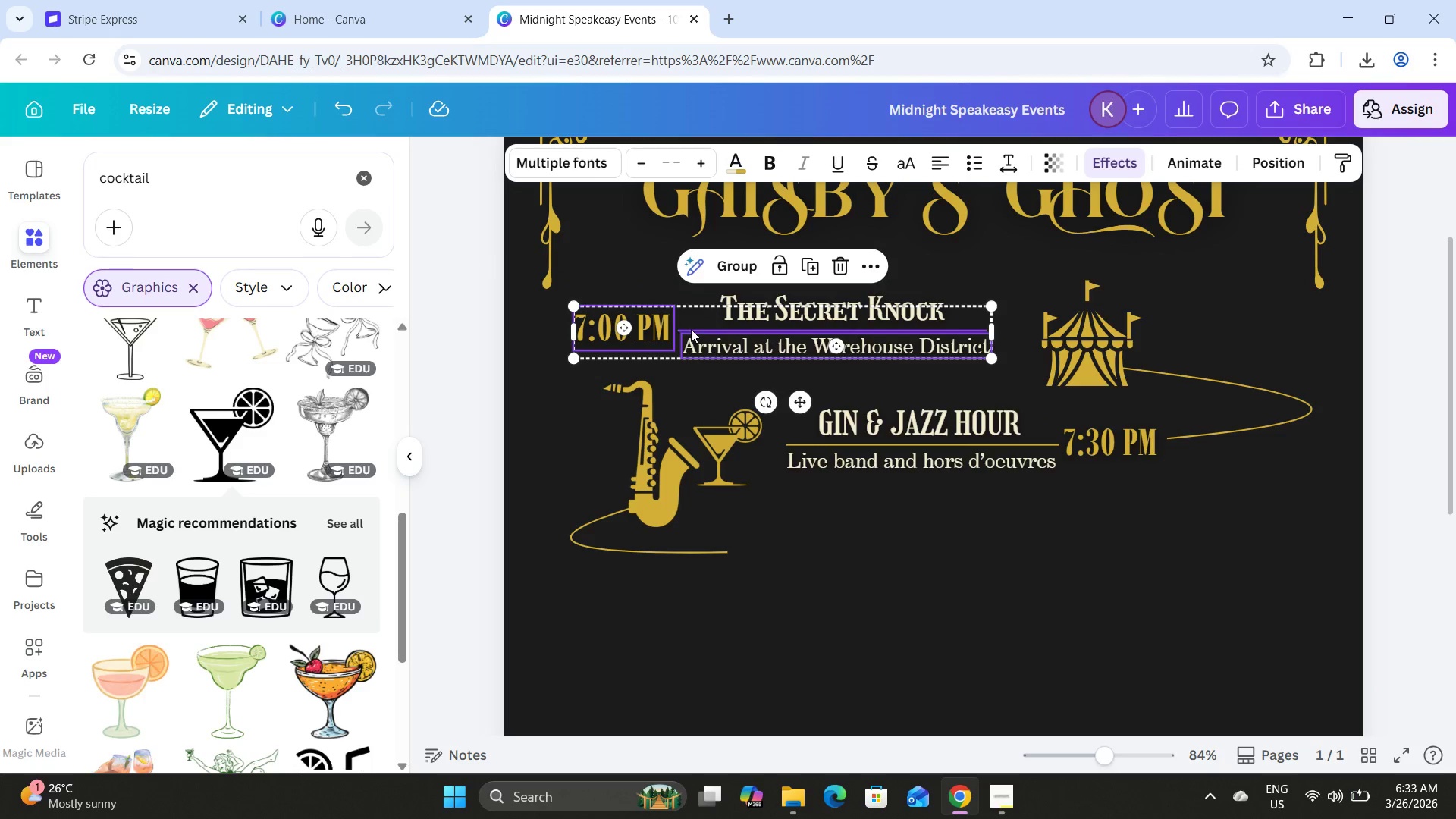 
left_click([691, 329])
 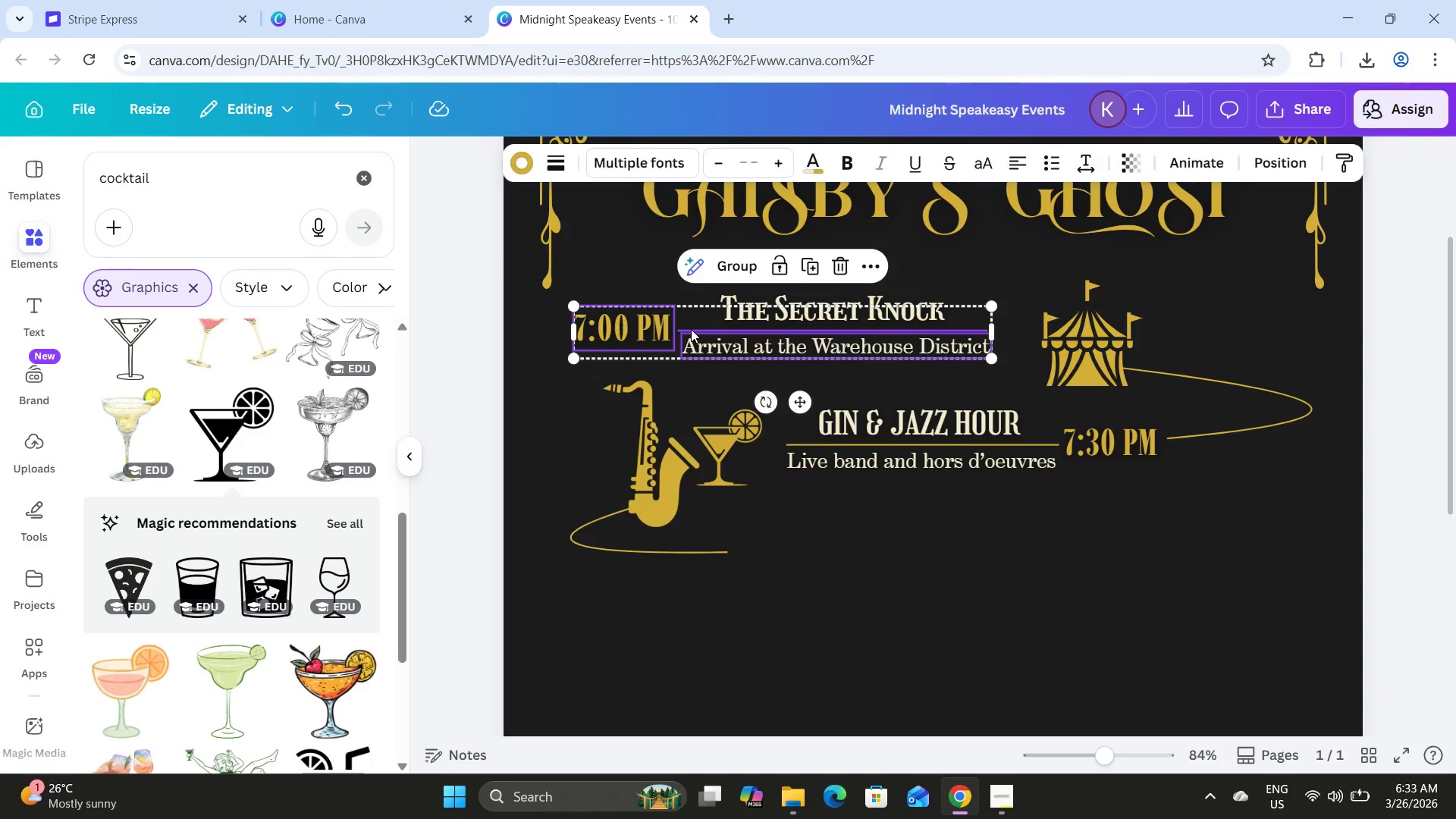 
hold_key(key=ShiftLeft, duration=1.14)
left_click([788, 312])
 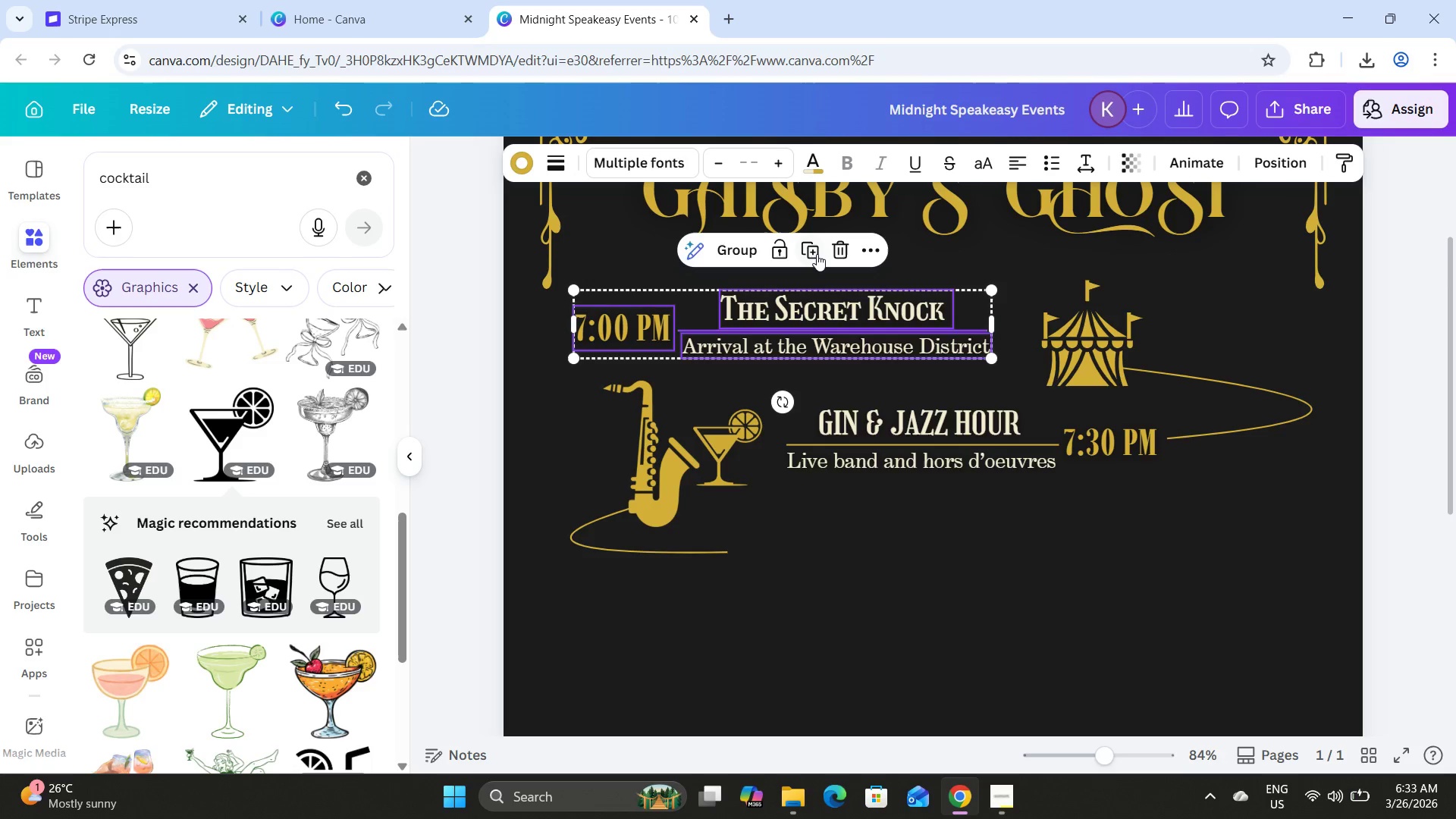 
left_click([817, 252])
 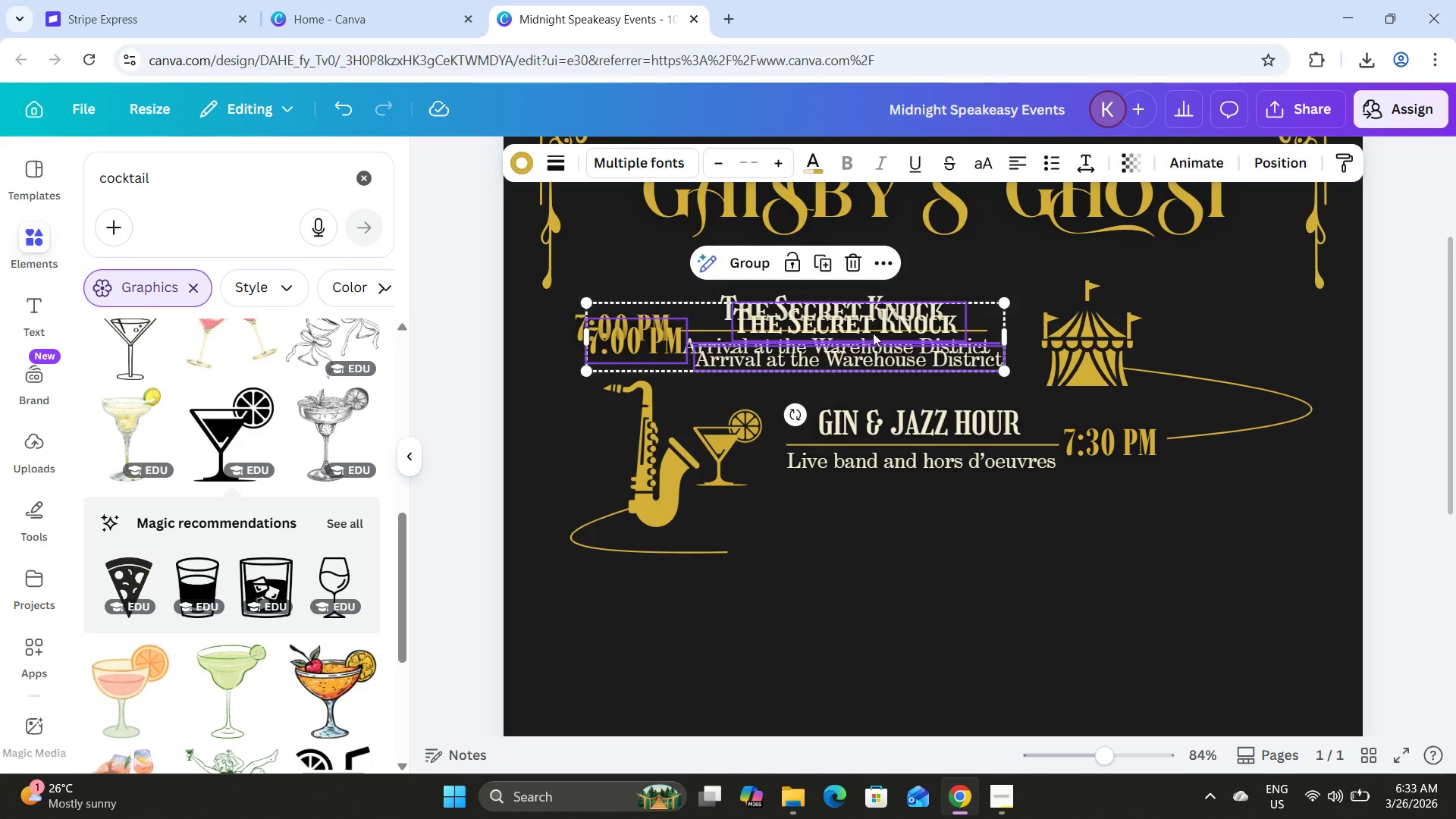 
left_click_drag(start_coordinate=[873, 340], to_coordinate=[1015, 549])
 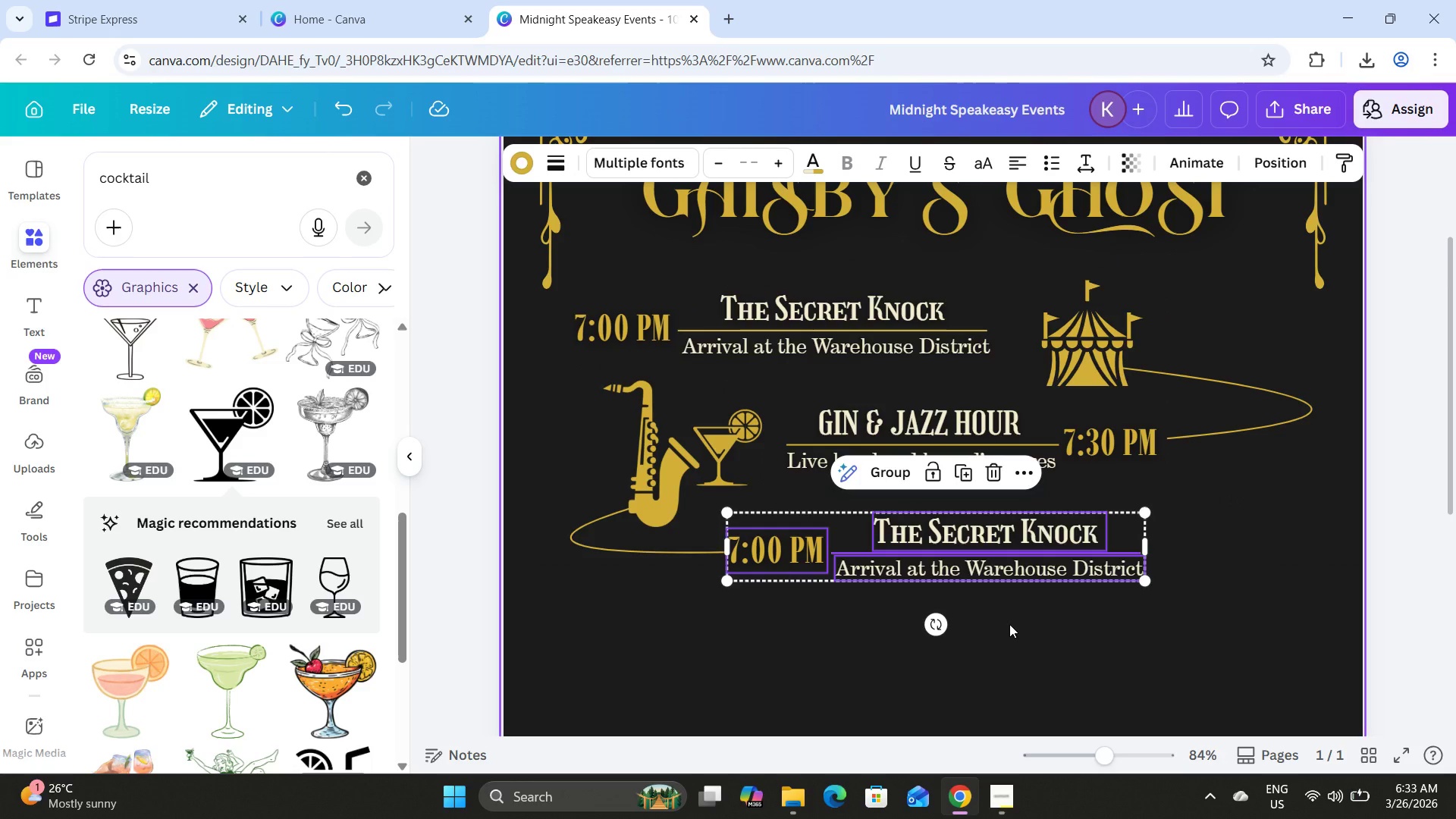 
left_click([1009, 624])
 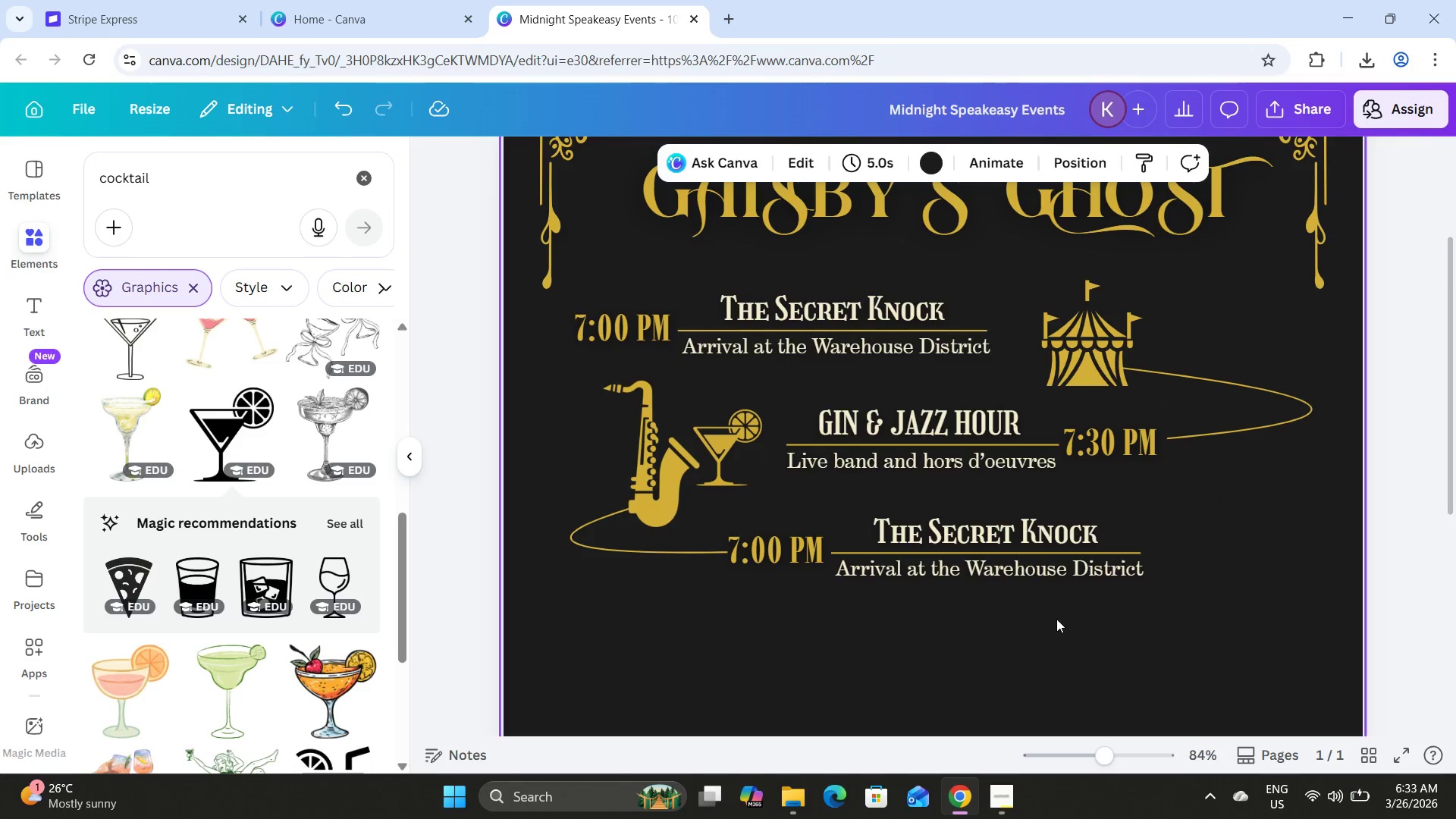 
left_click_drag(start_coordinate=[1063, 626], to_coordinate=[792, 512])
 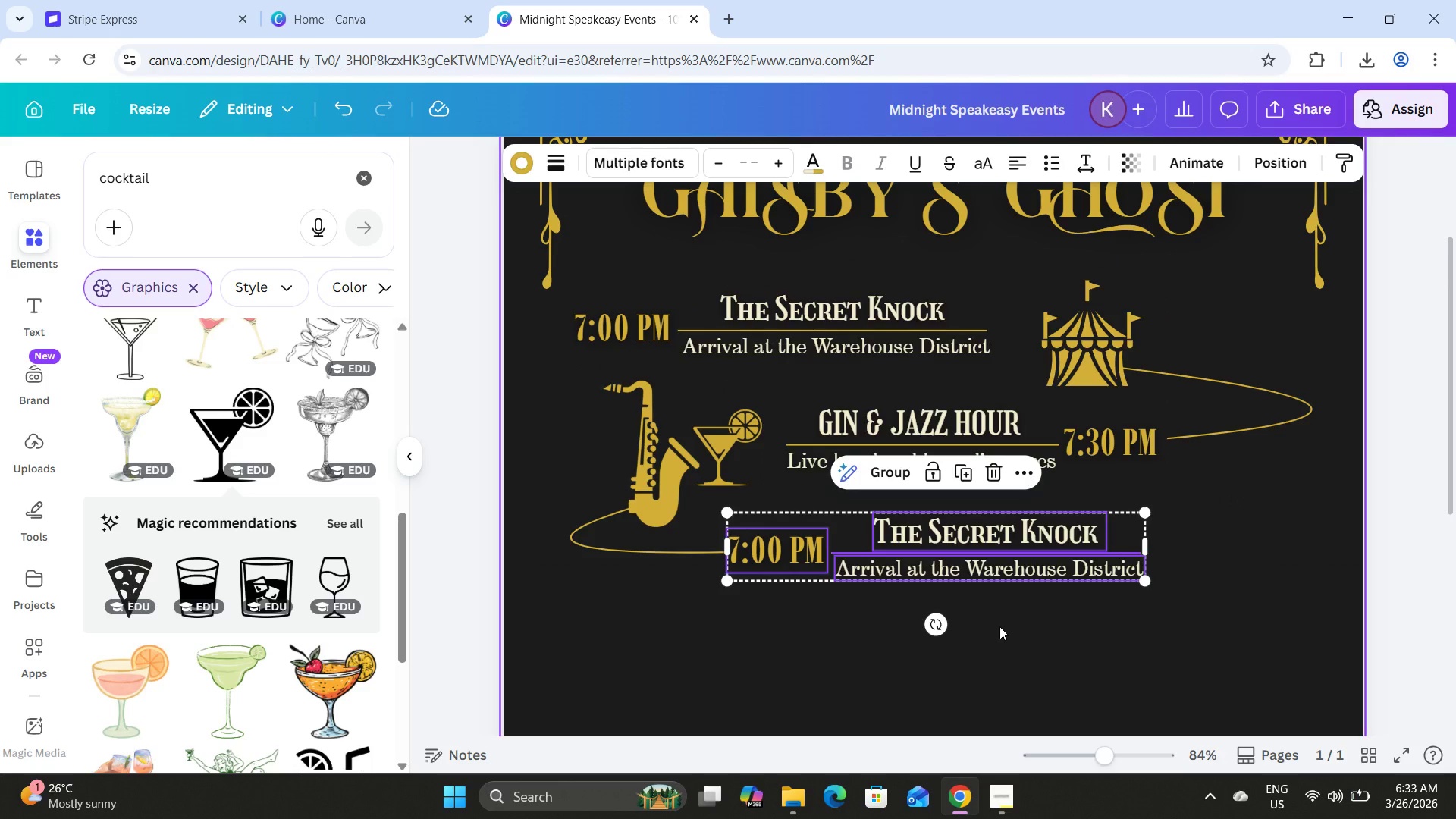 
key(ArrowRight)
 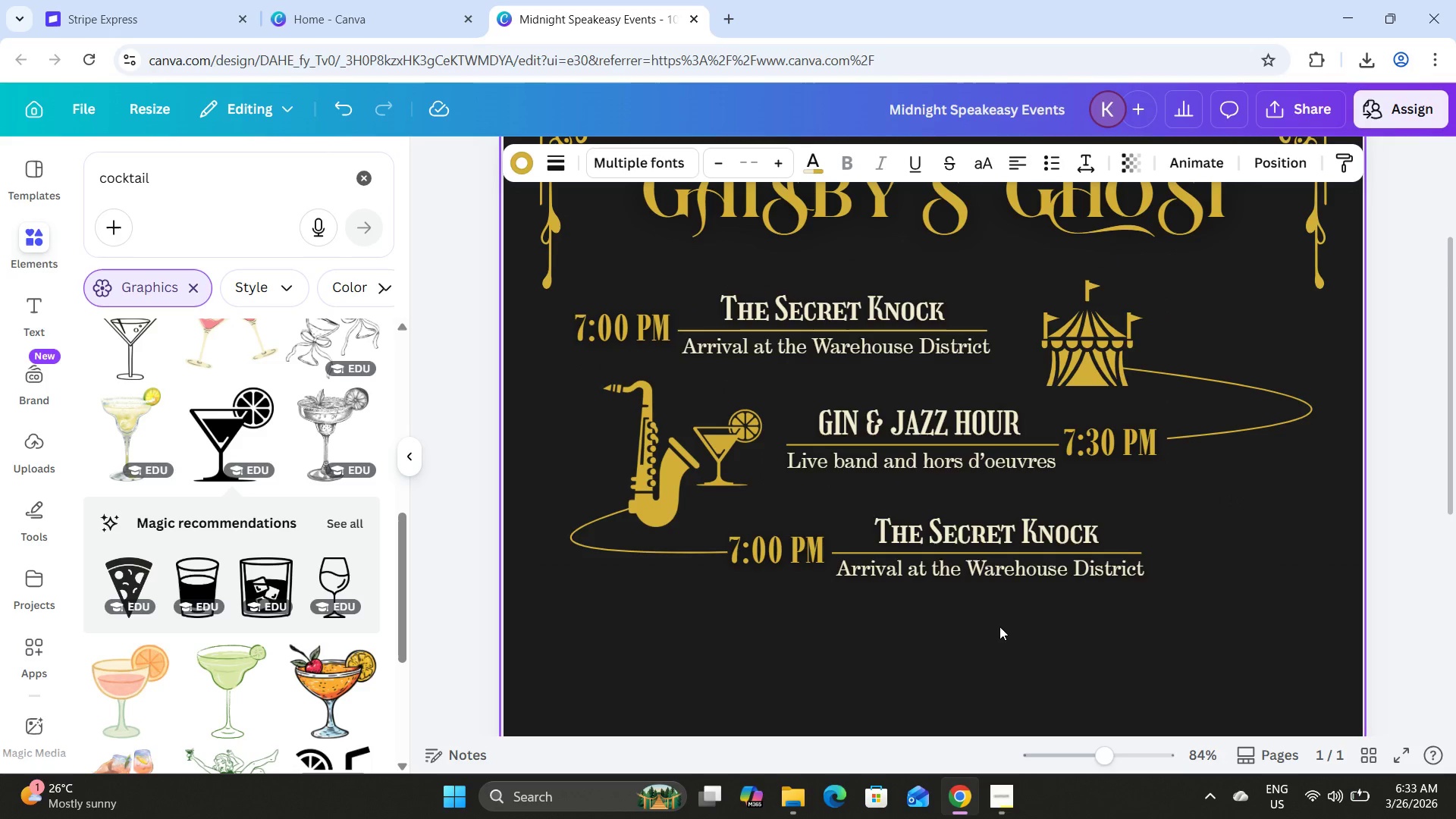 
key(ArrowRight)
 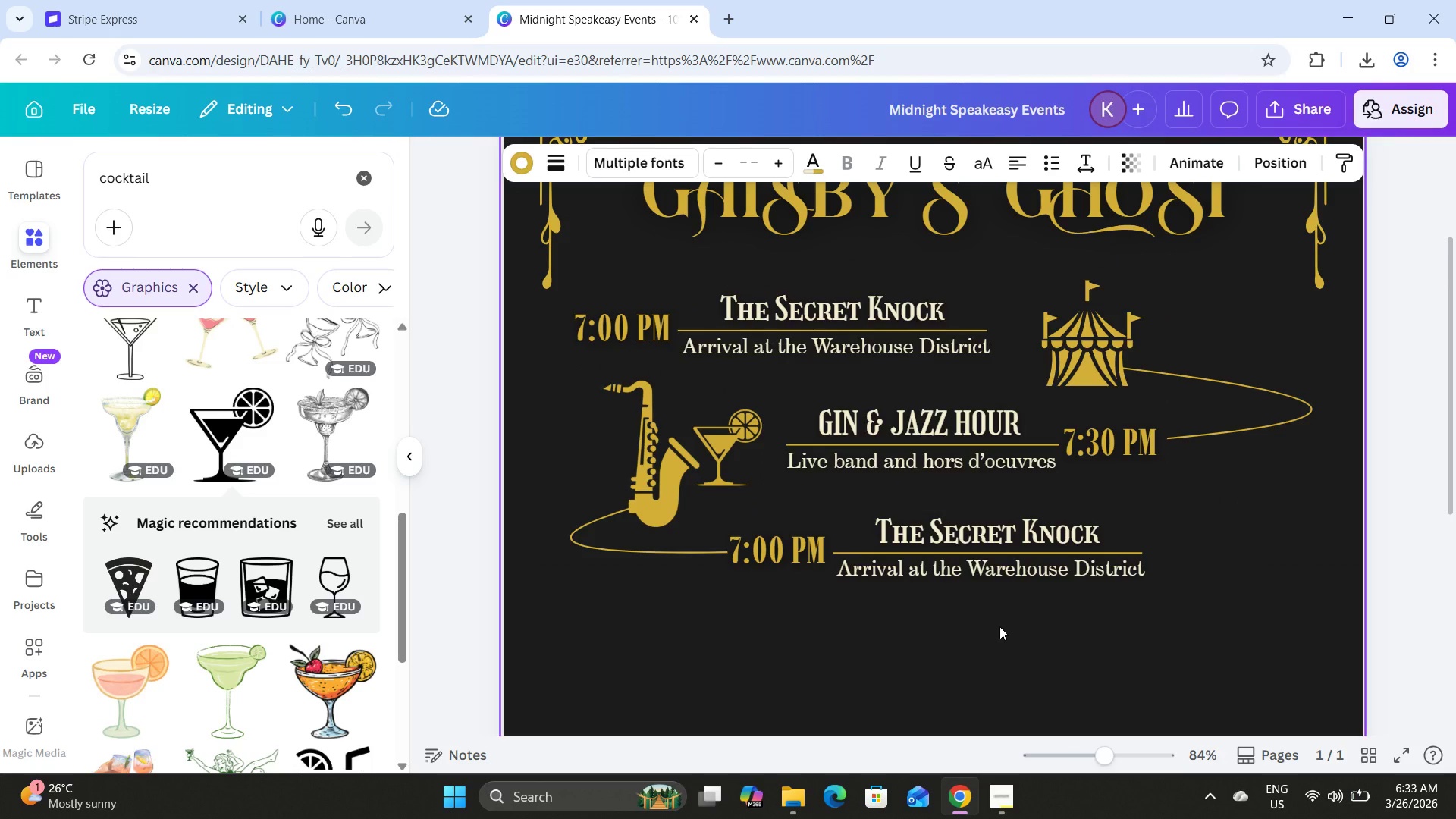 
key(ArrowRight)
 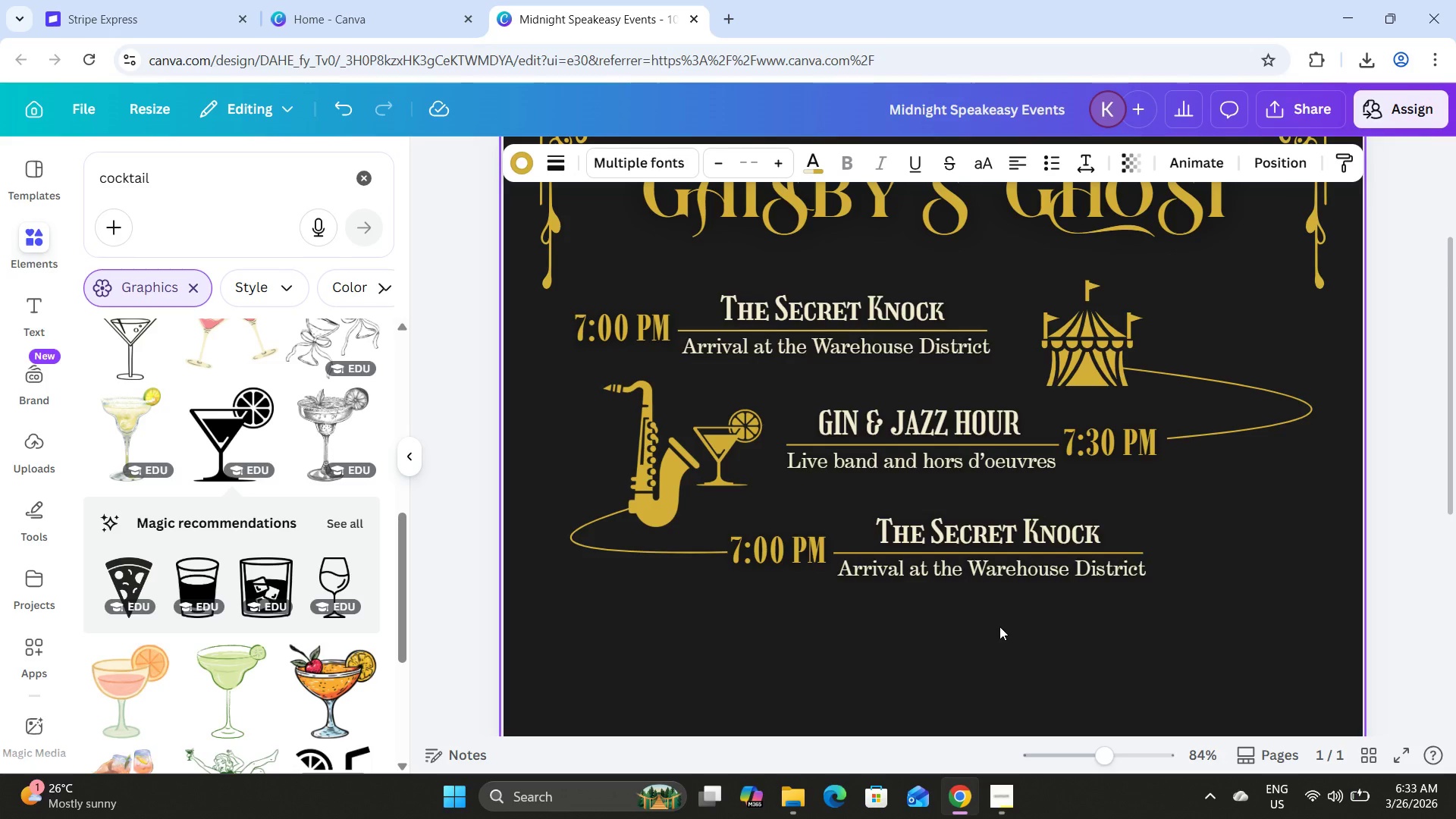 
key(ArrowRight)
 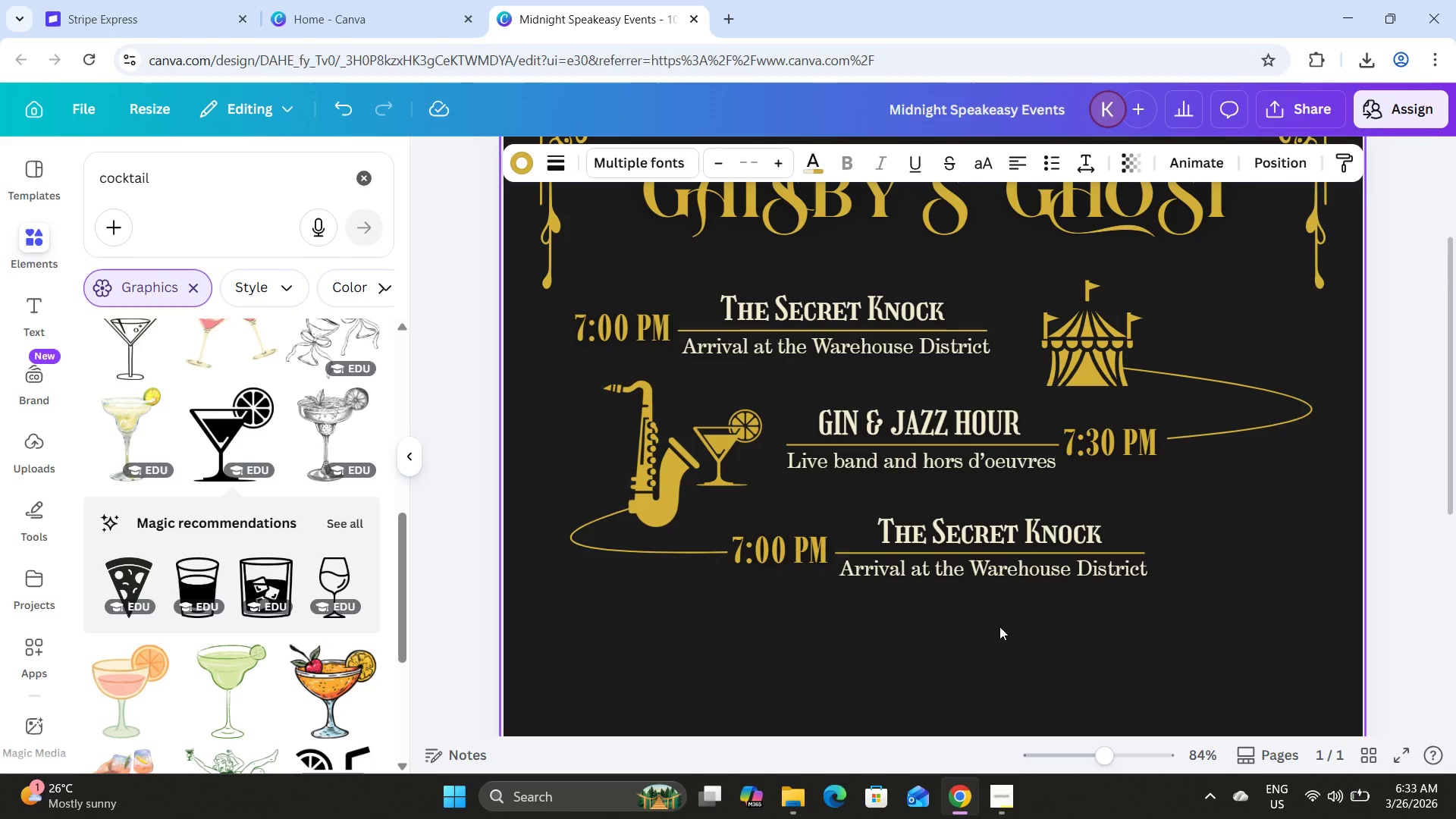 
key(ArrowRight)
 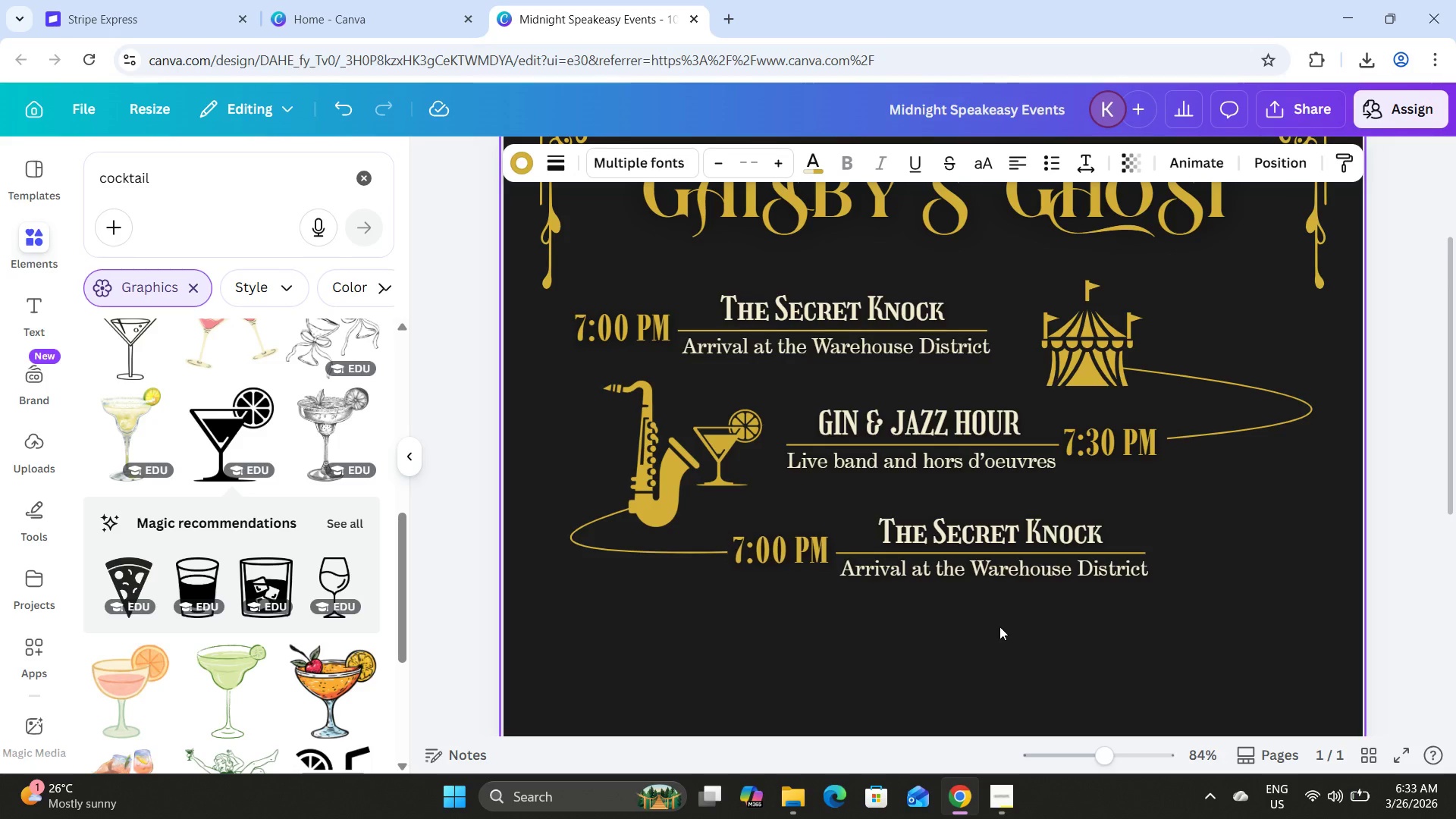 
key(ArrowRight)
 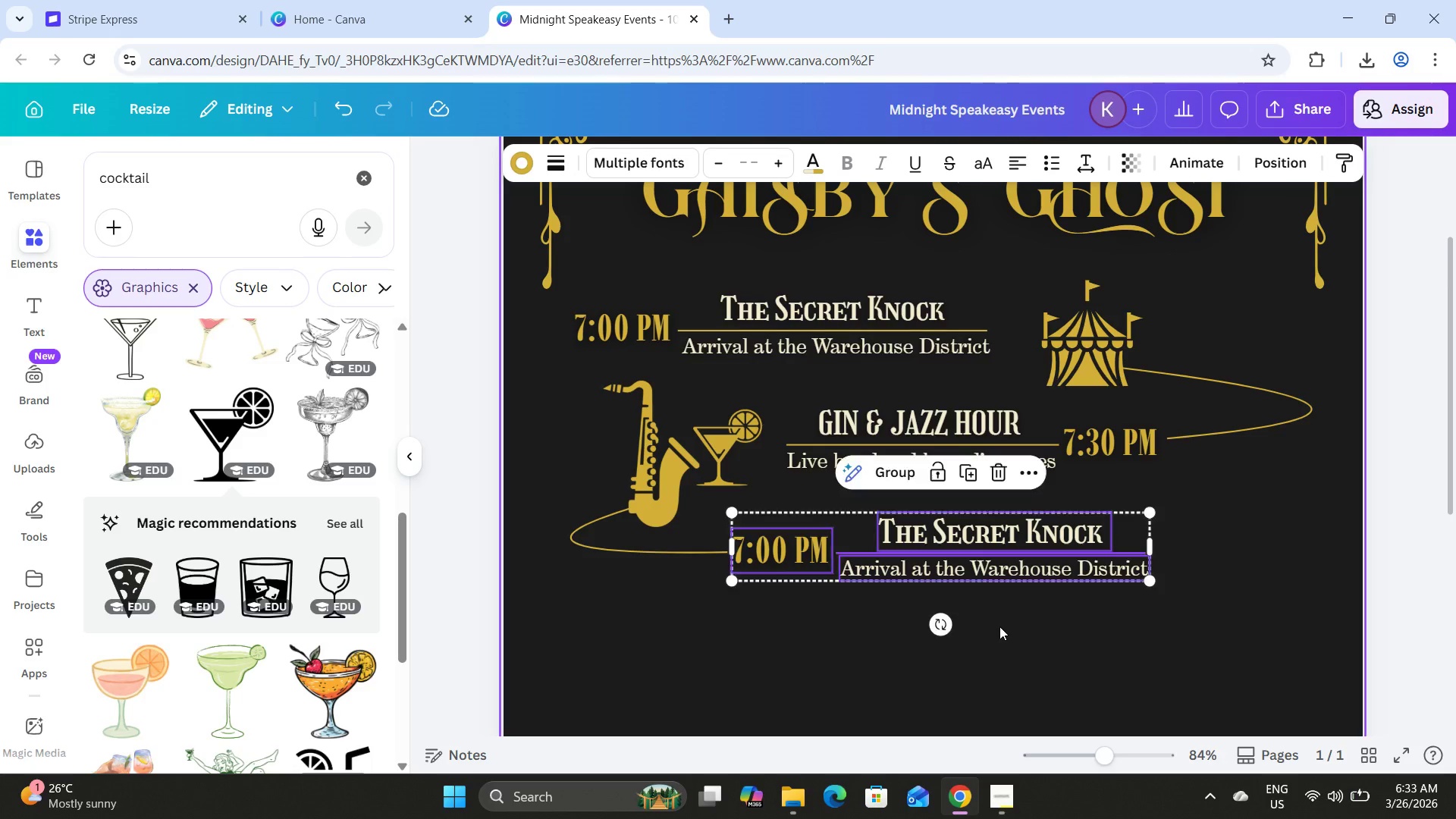 
key(ArrowRight)
 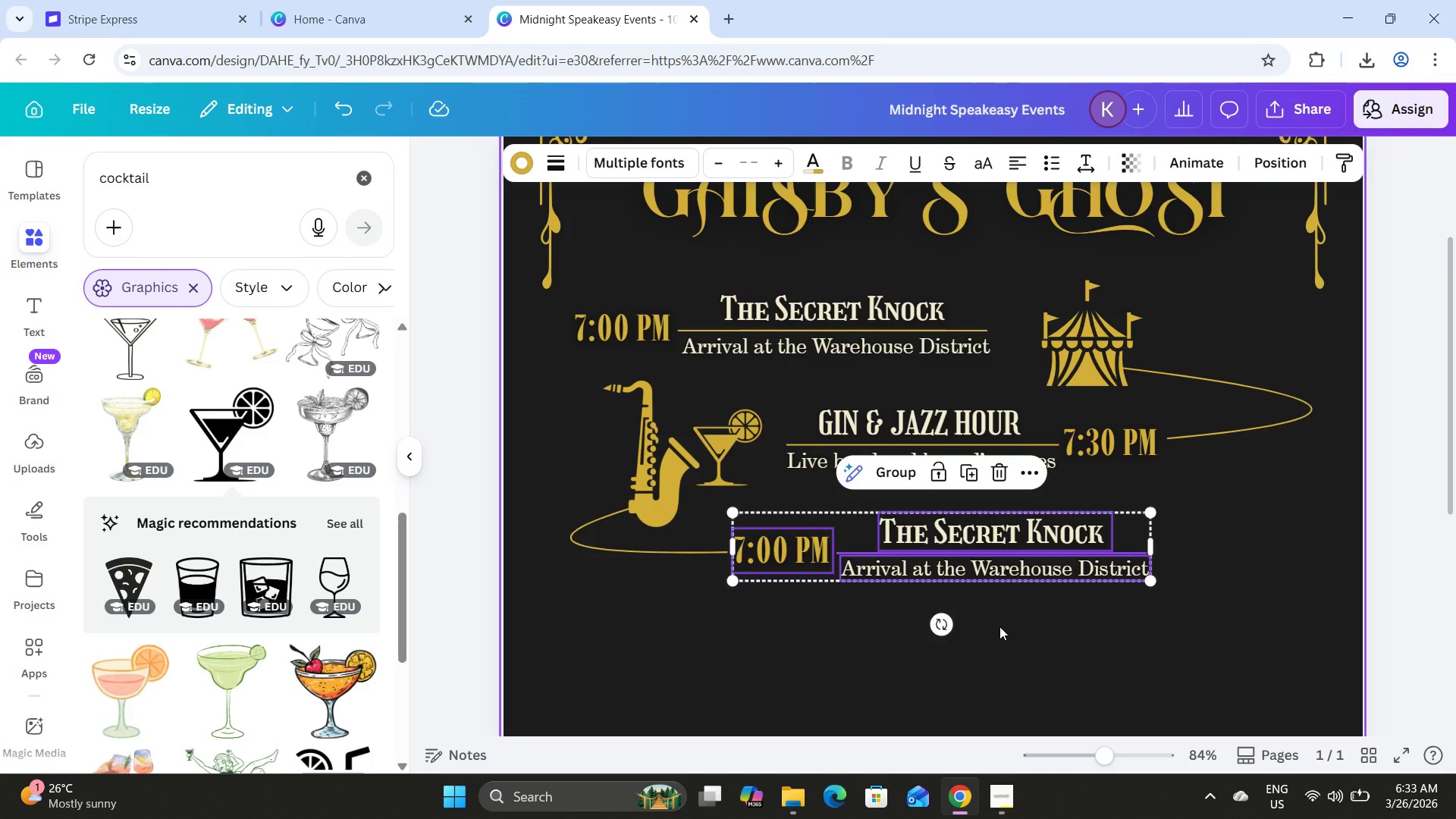 
left_click([999, 626])
 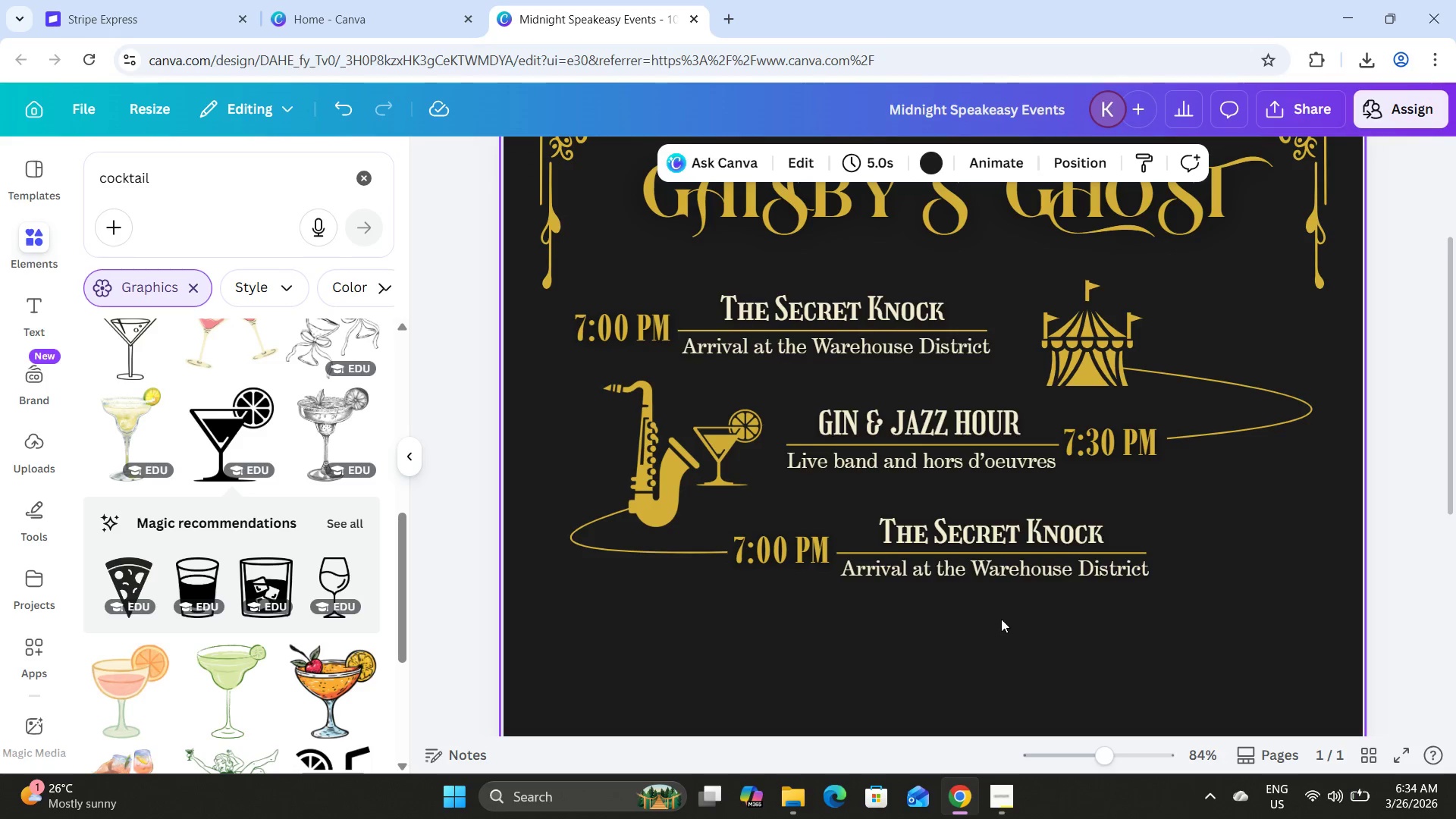 
scroll: coordinate [1001, 618], scroll_direction: none, amount: 0.0
 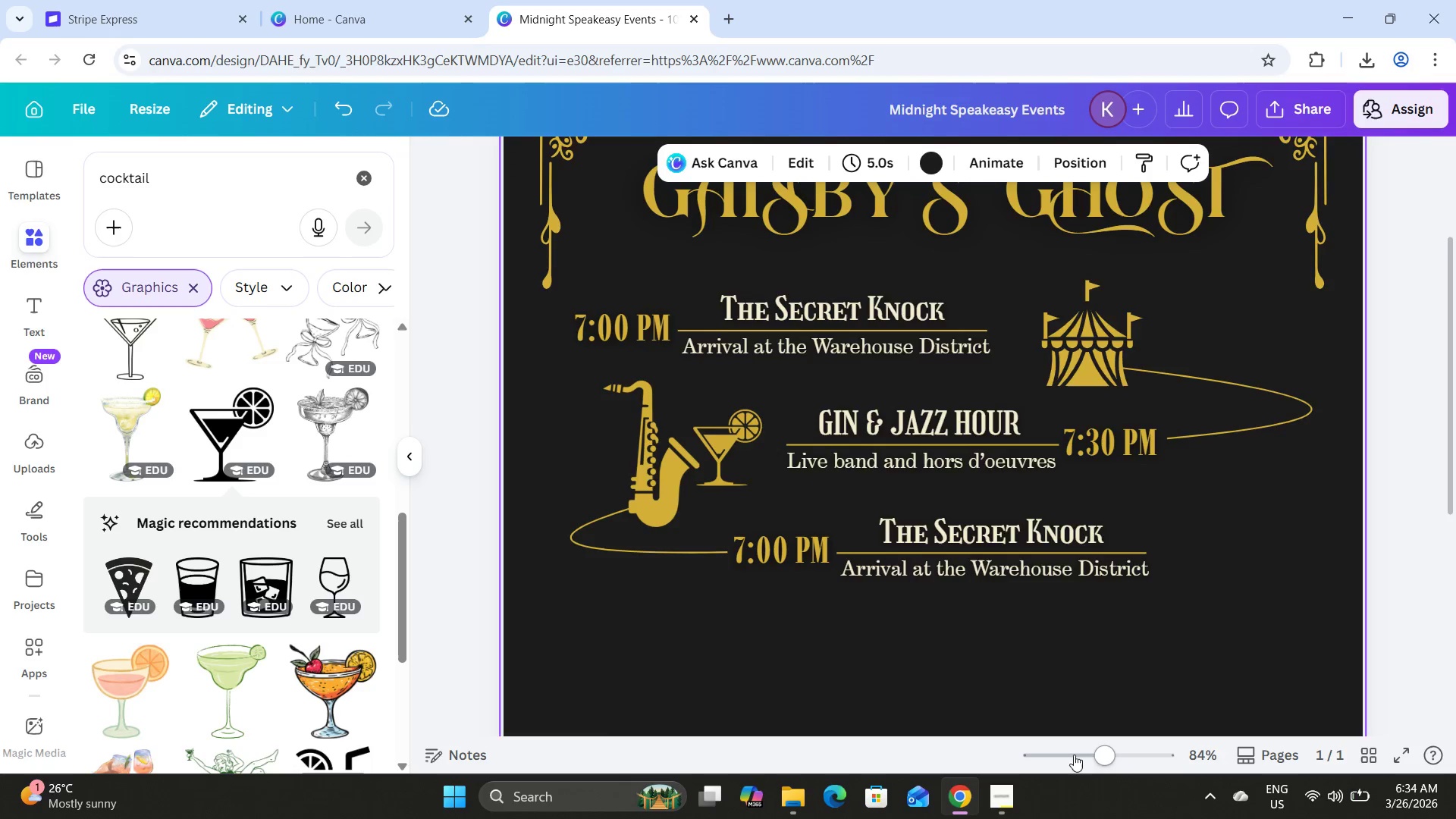 
left_click_drag(start_coordinate=[1095, 750], to_coordinate=[1092, 742])
 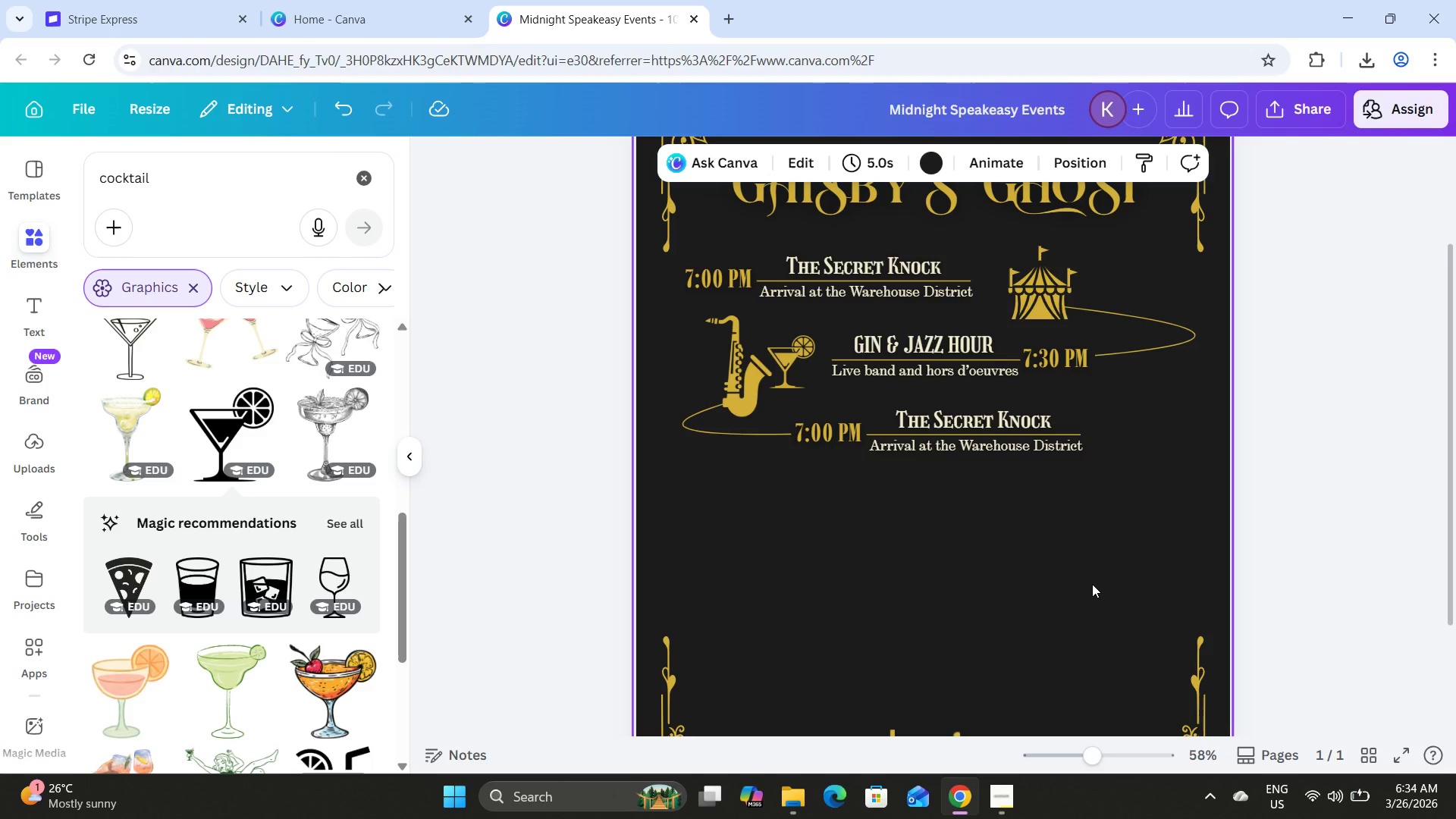 
wait(10.81)
 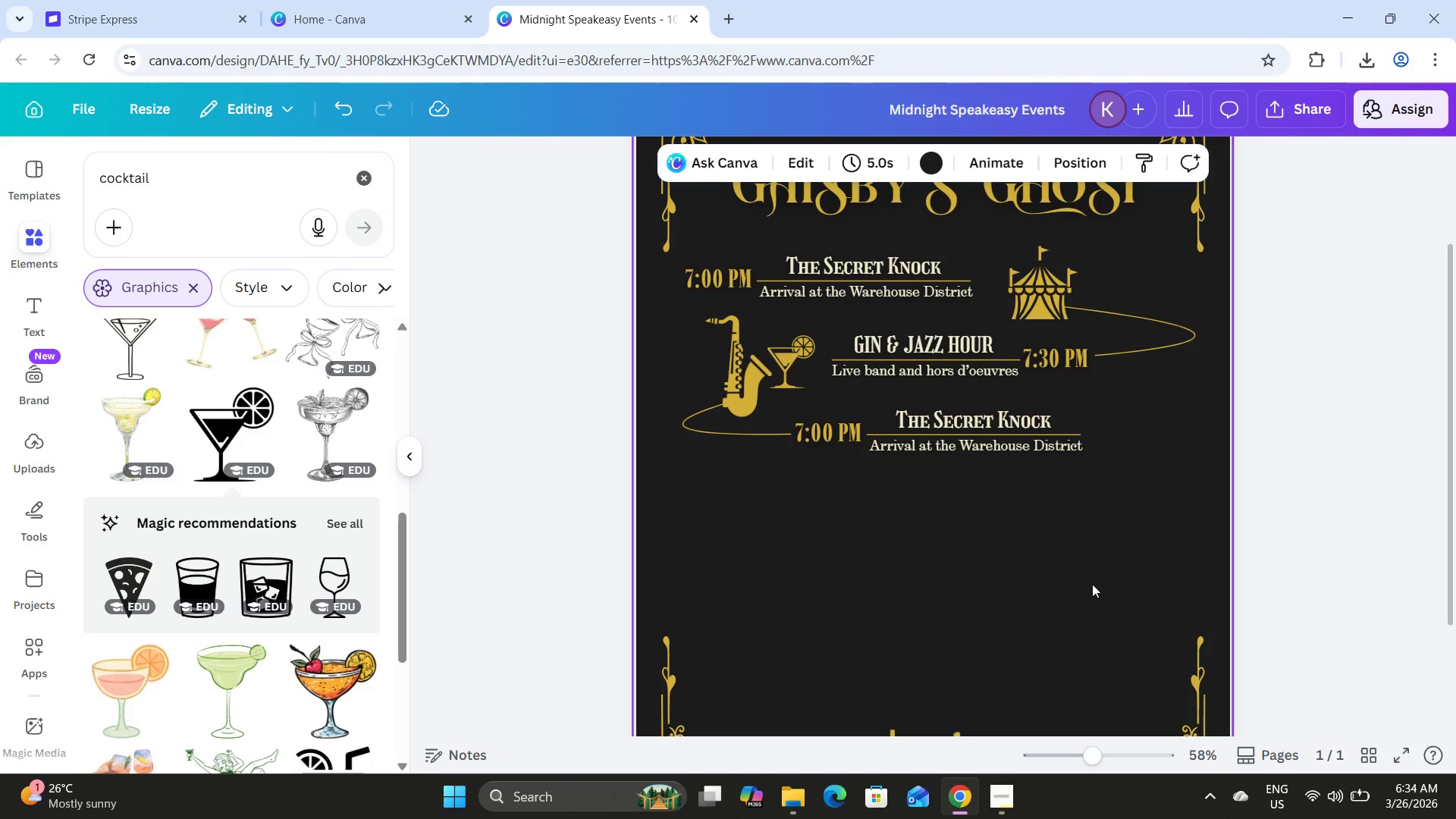 
left_click([1033, 310])
 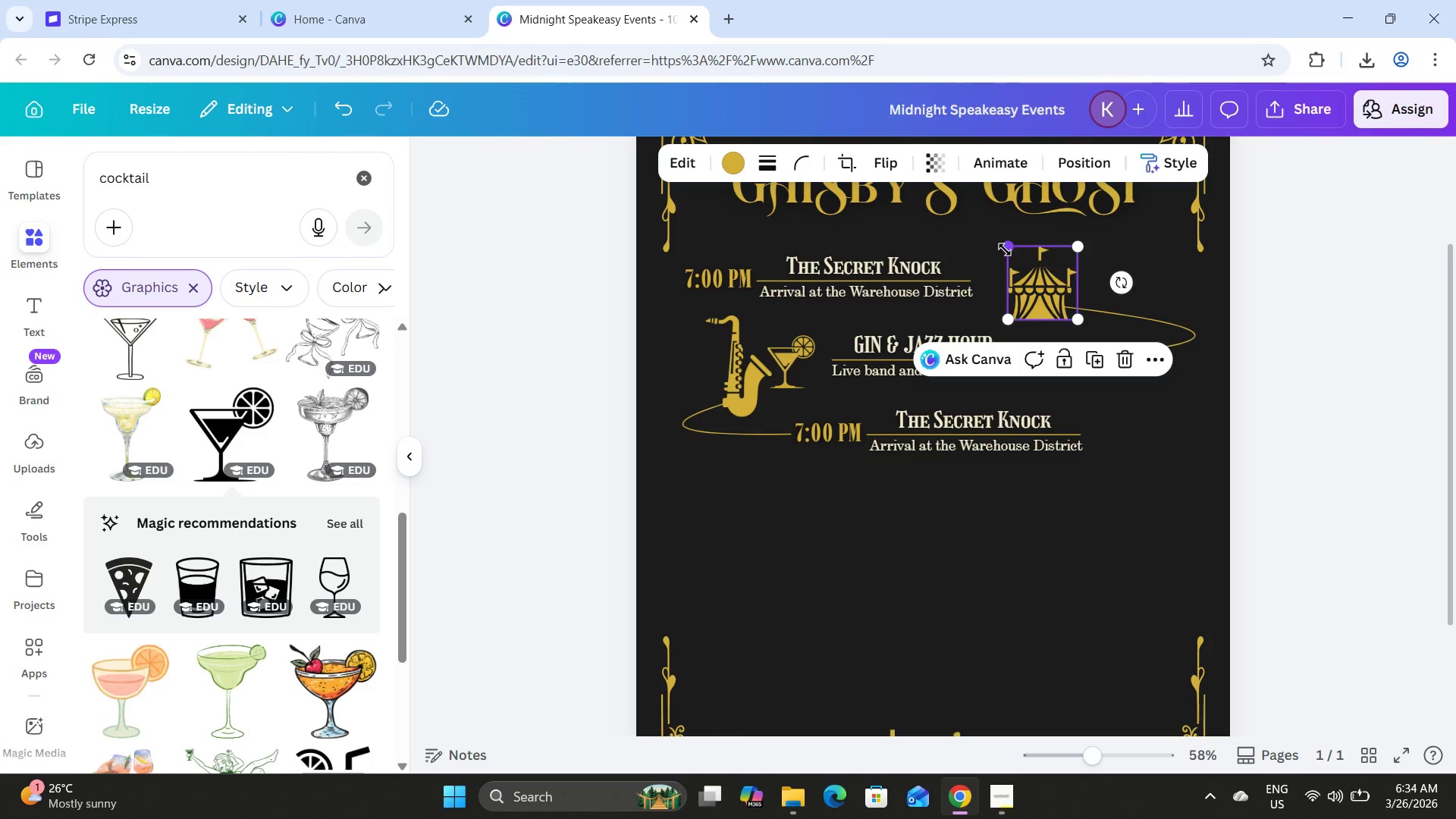 
left_click_drag(start_coordinate=[1005, 249], to_coordinate=[998, 246])
 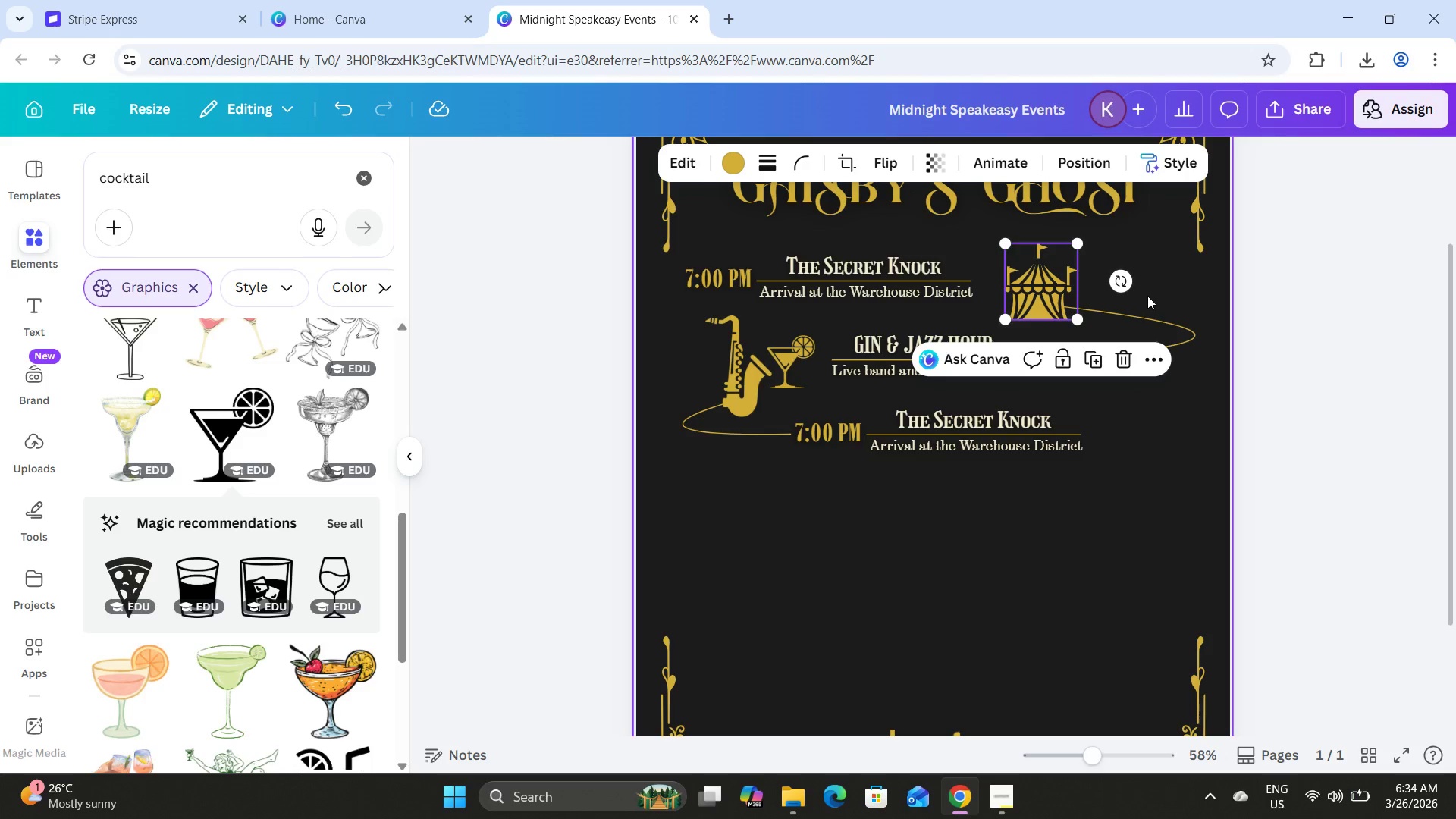 
left_click([1147, 296])
 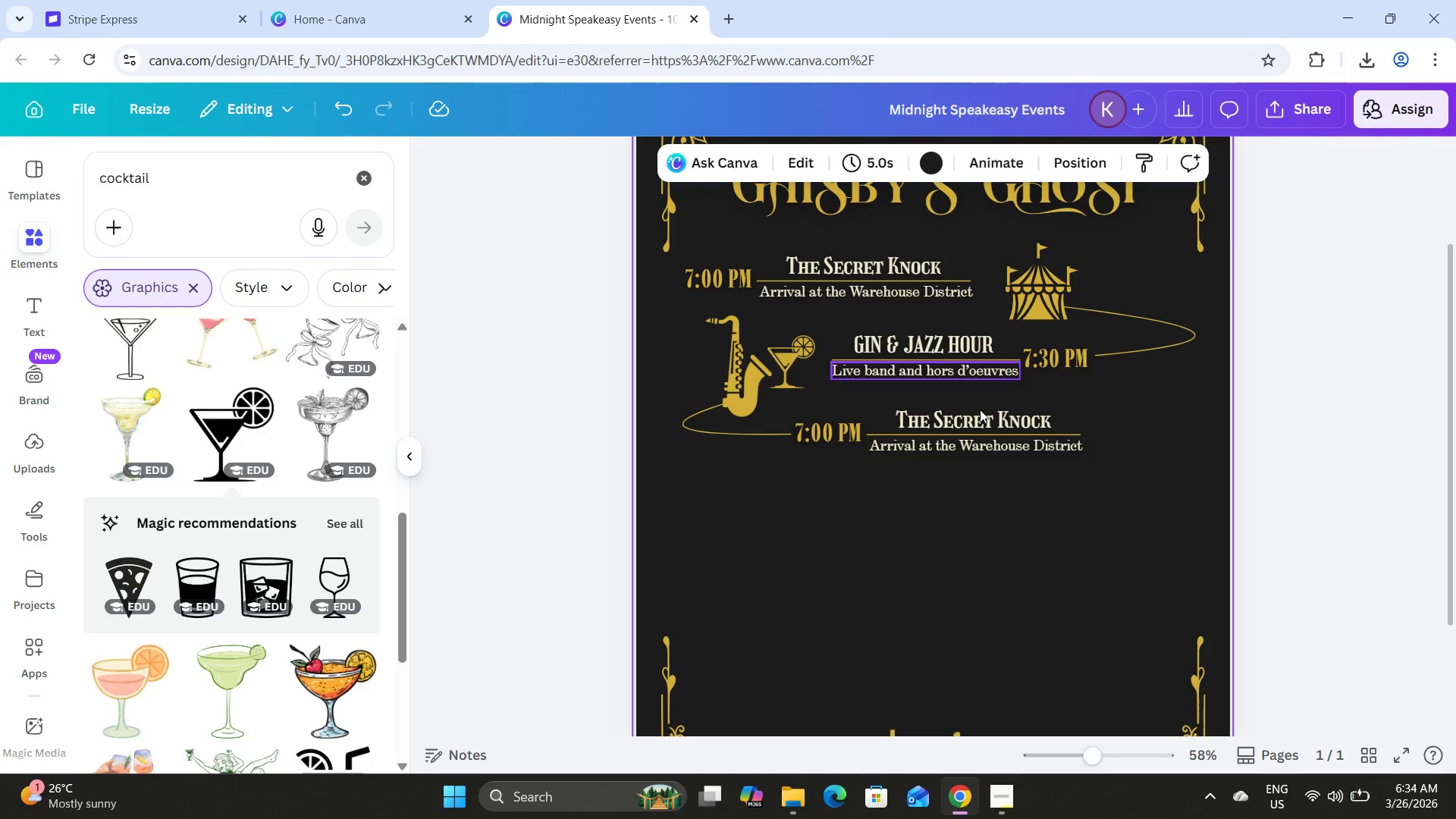 
wait(5.64)
 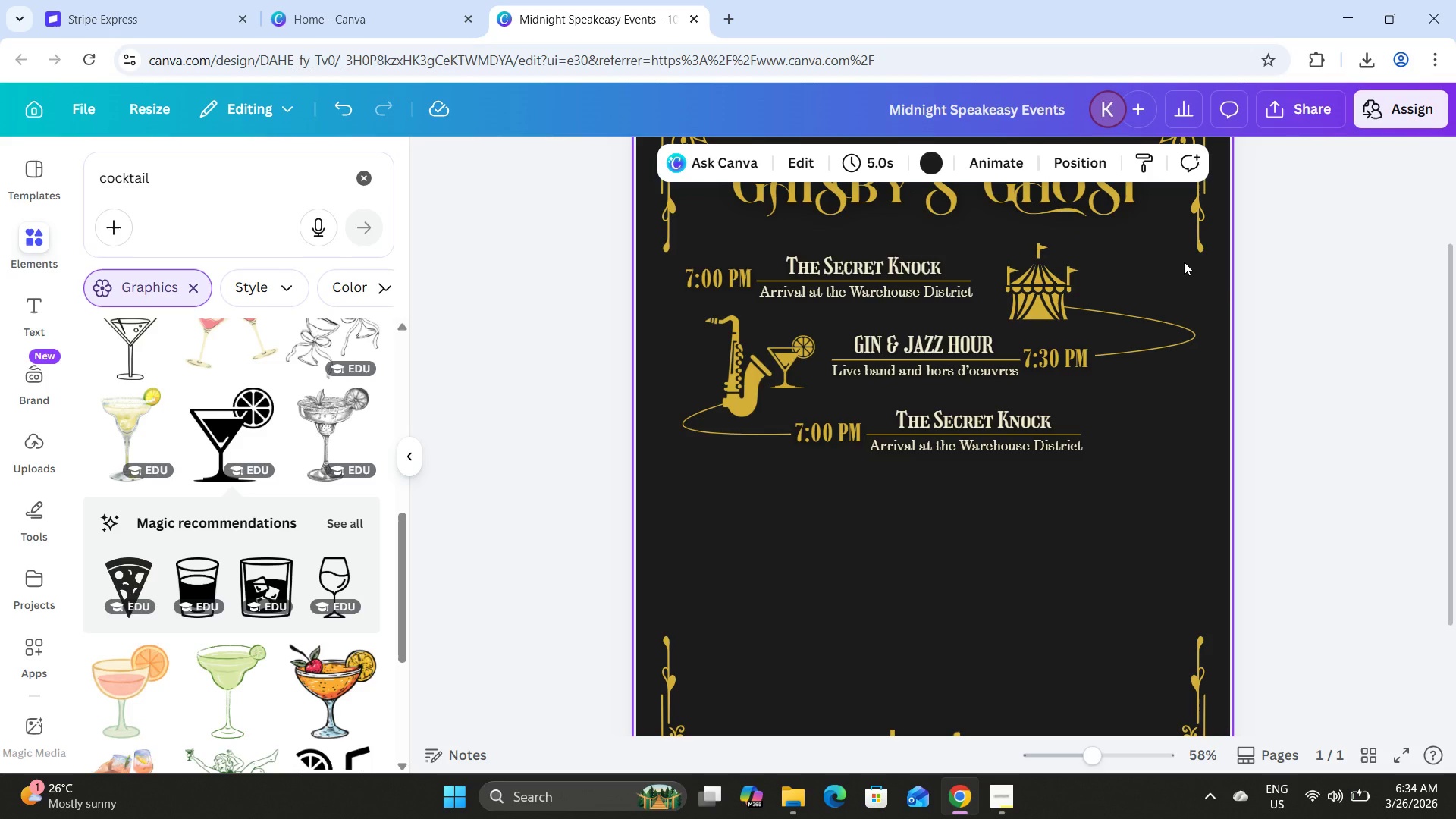 
left_click([1007, 796])